 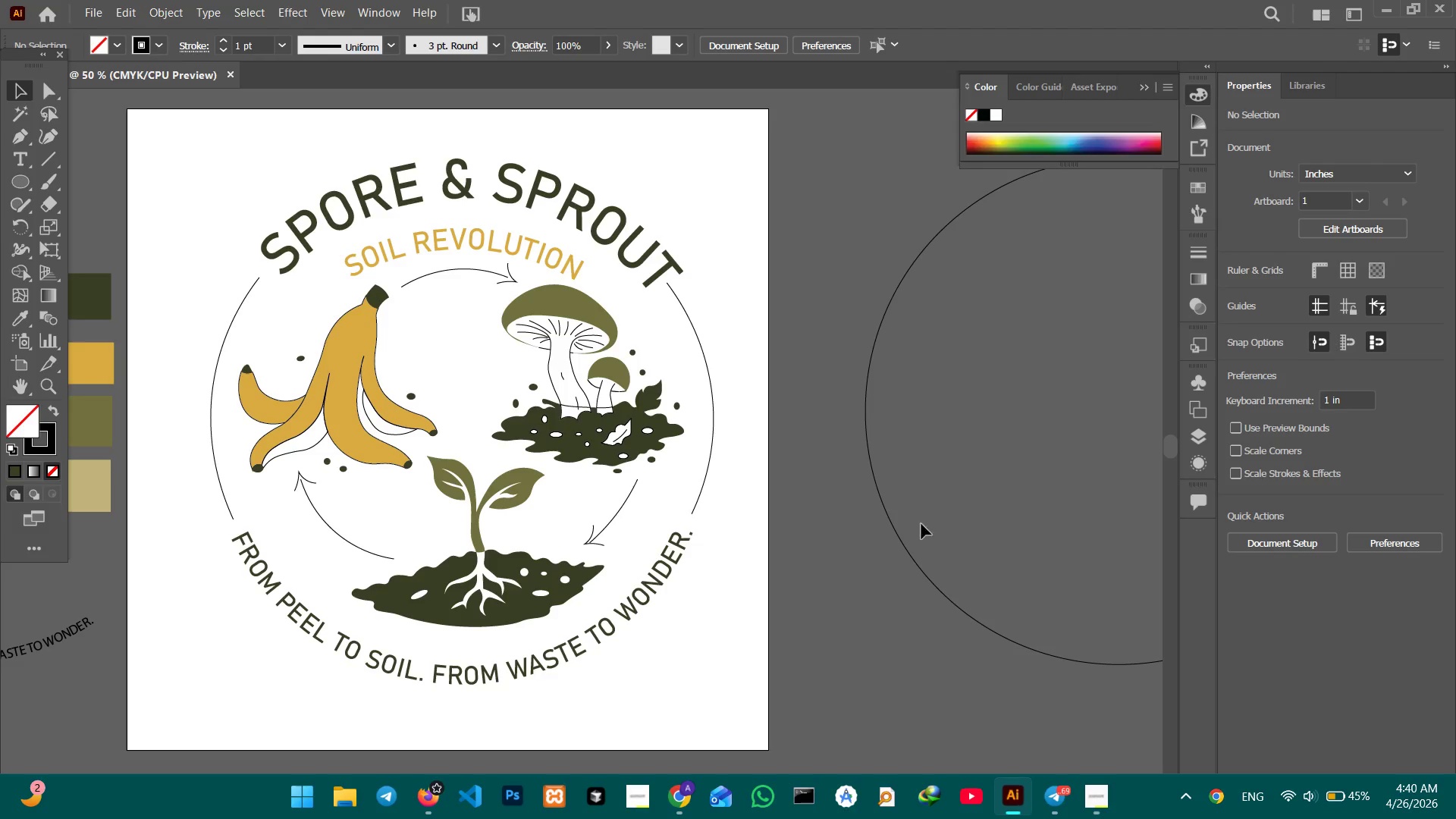 
left_click([497, 274])
 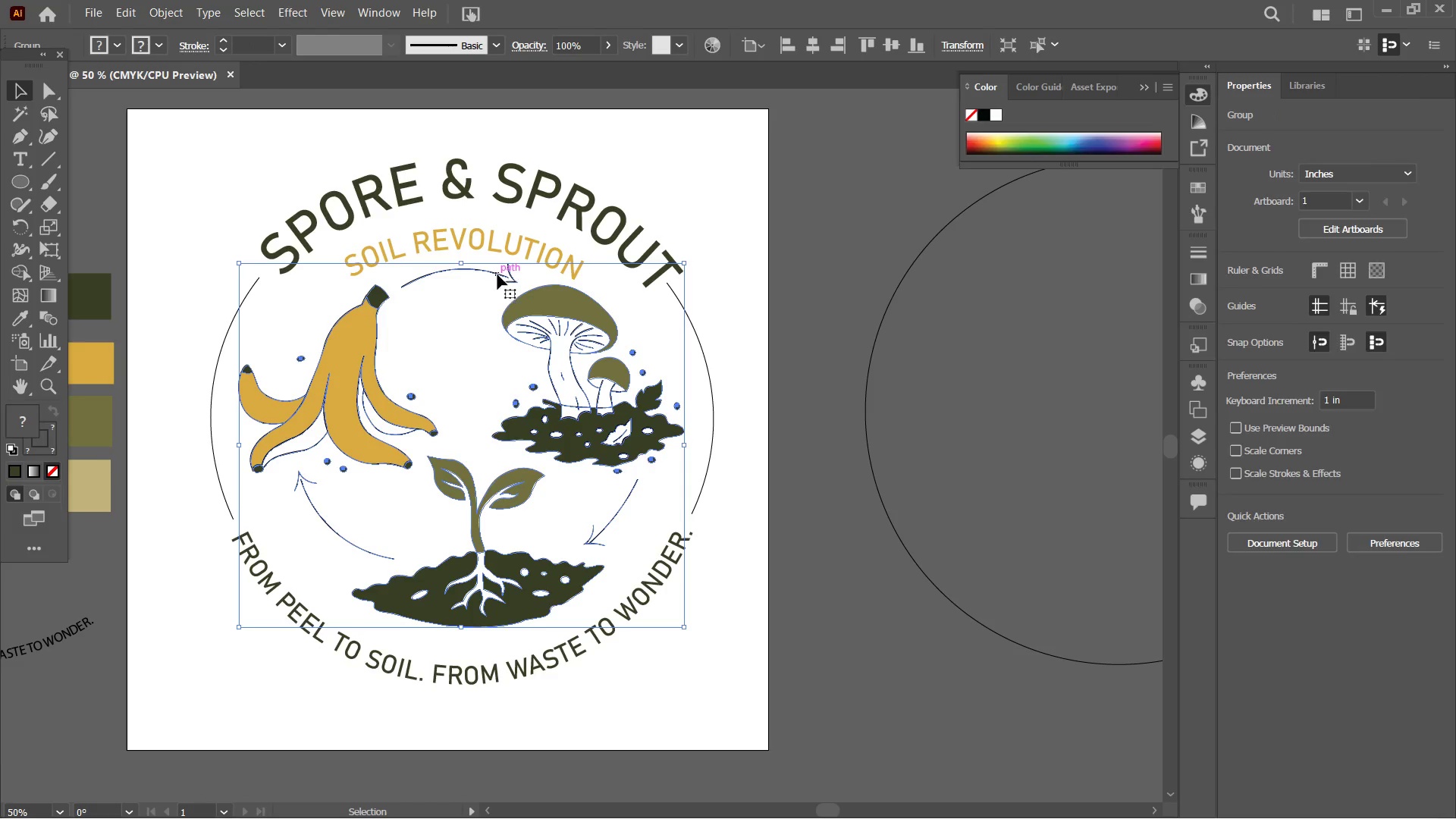 
key(Control+Equal)
 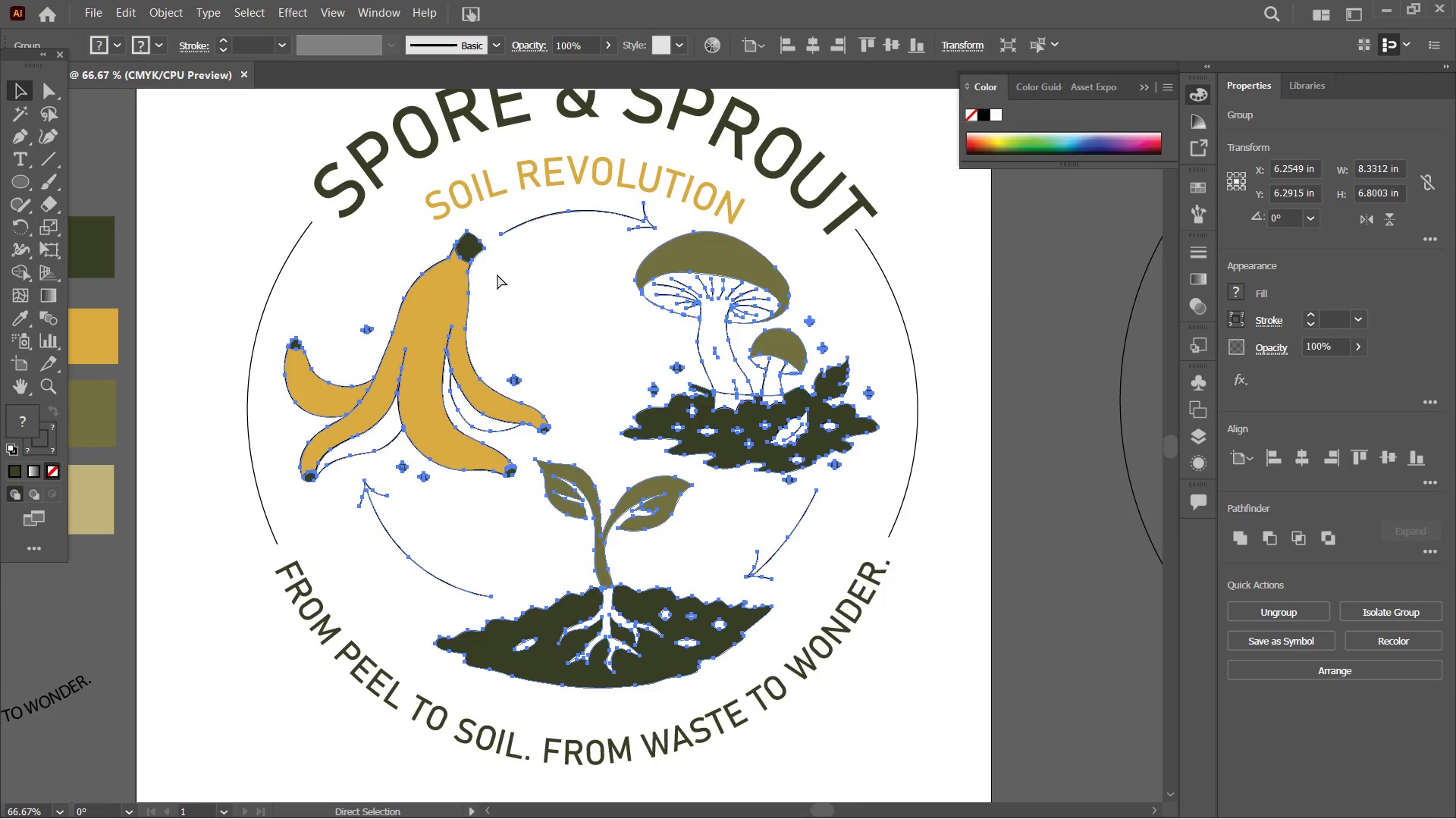 
key(Control+Equal)
 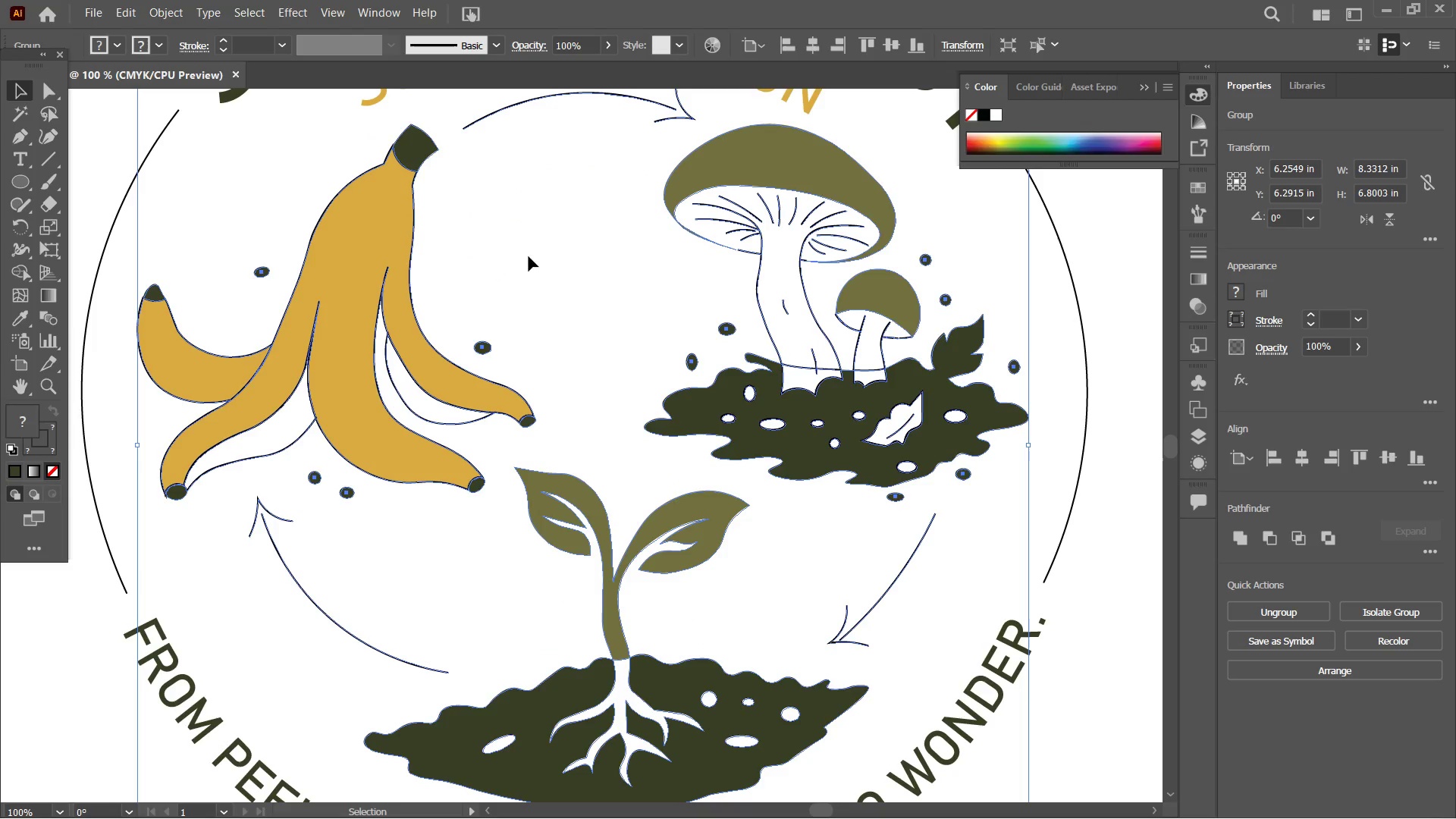 
hold_key(key=Space, duration=0.64)
 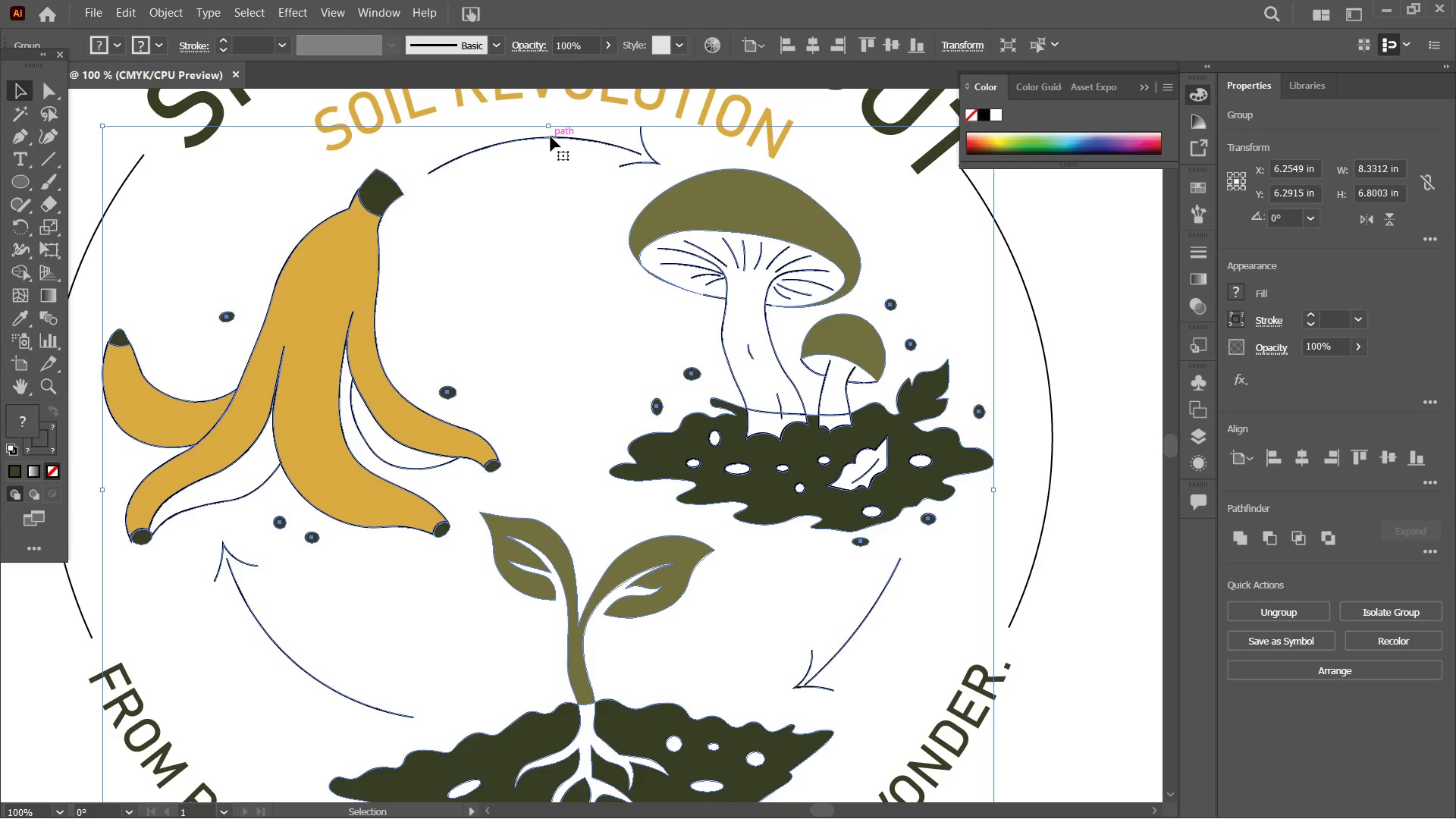 
left_click_drag(start_coordinate=[582, 153], to_coordinate=[545, 196])
 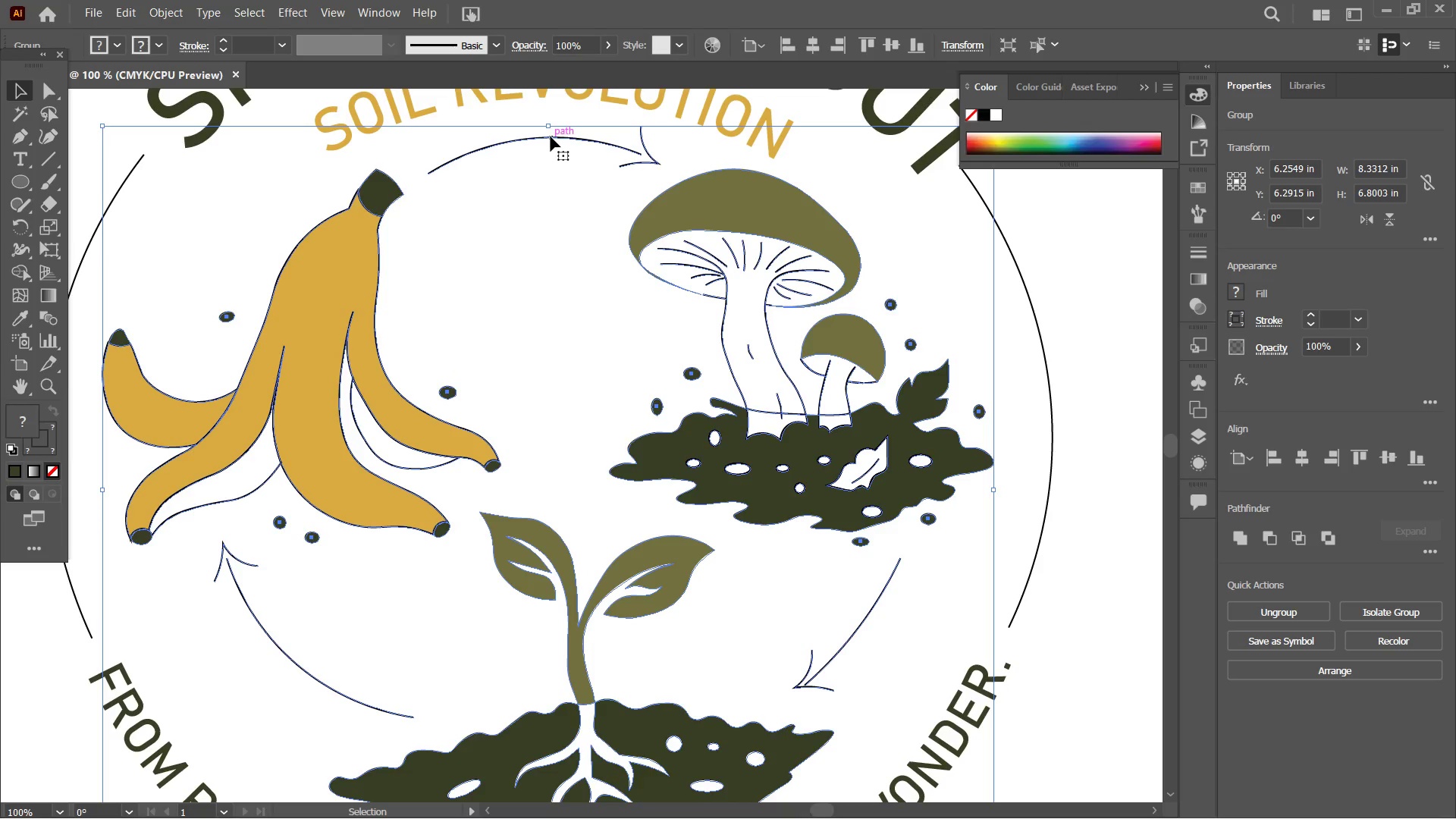 
double_click([551, 136])
 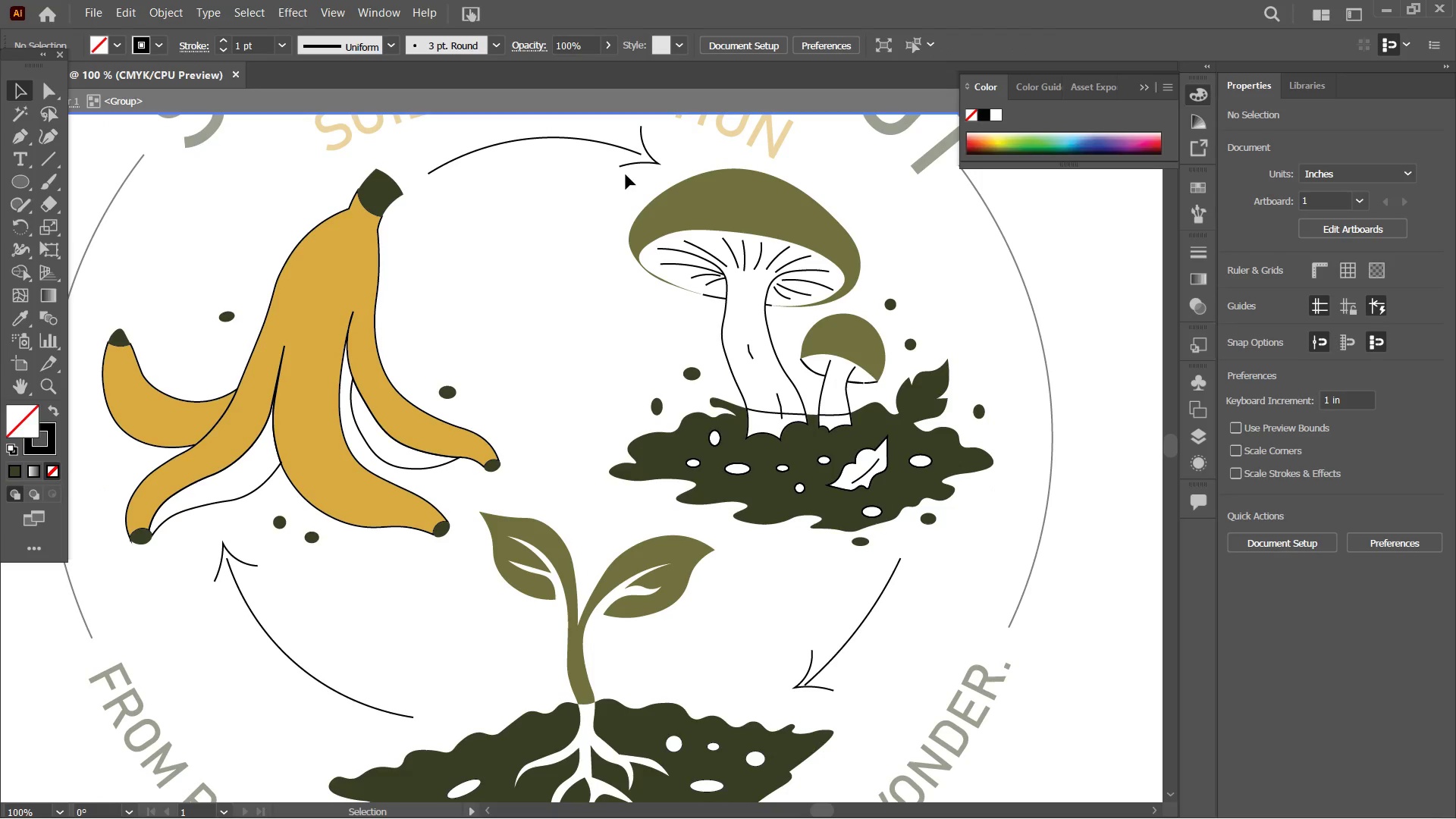 
left_click([629, 175])
 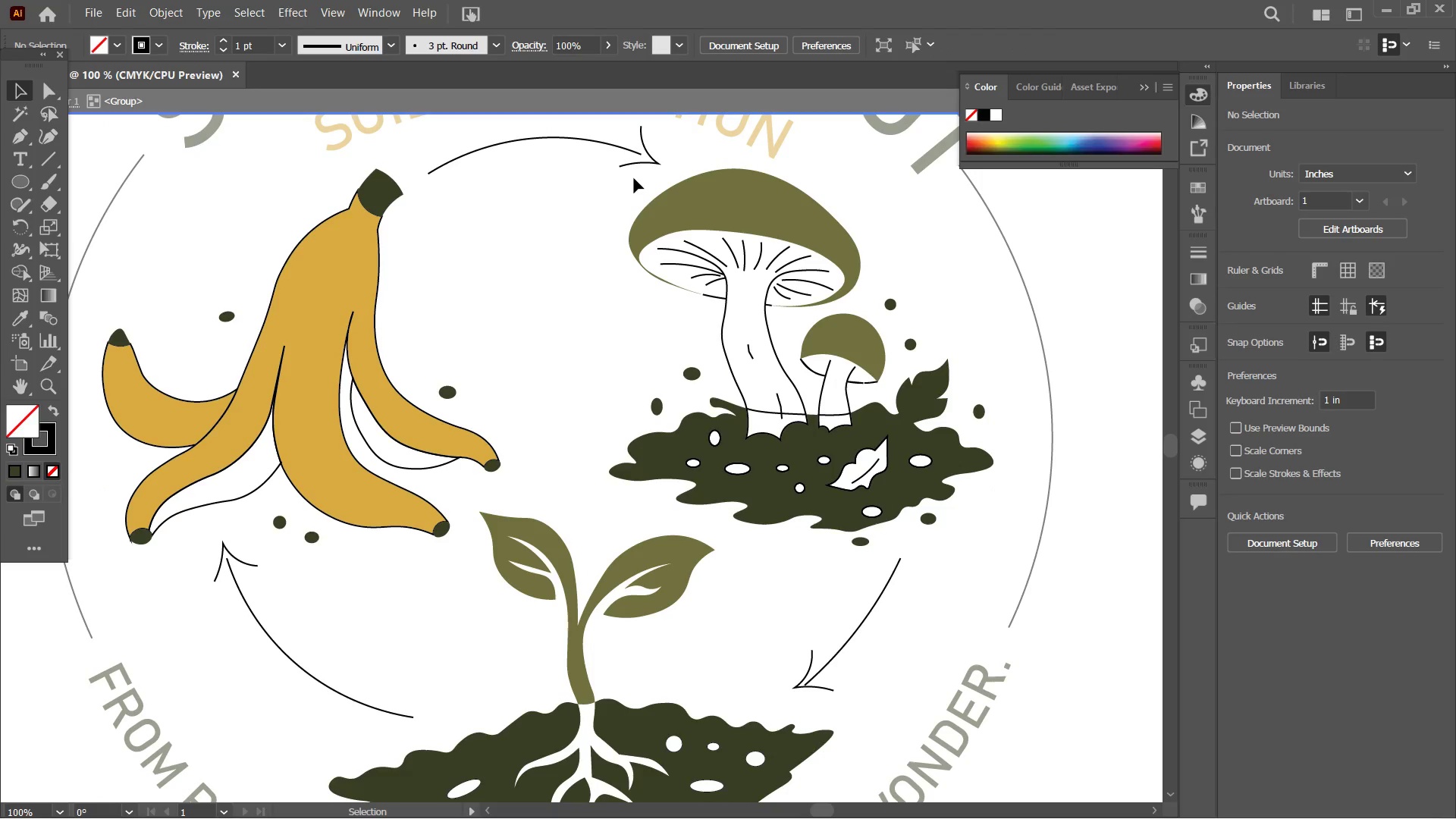 
left_click_drag(start_coordinate=[634, 179], to_coordinate=[609, 135])
 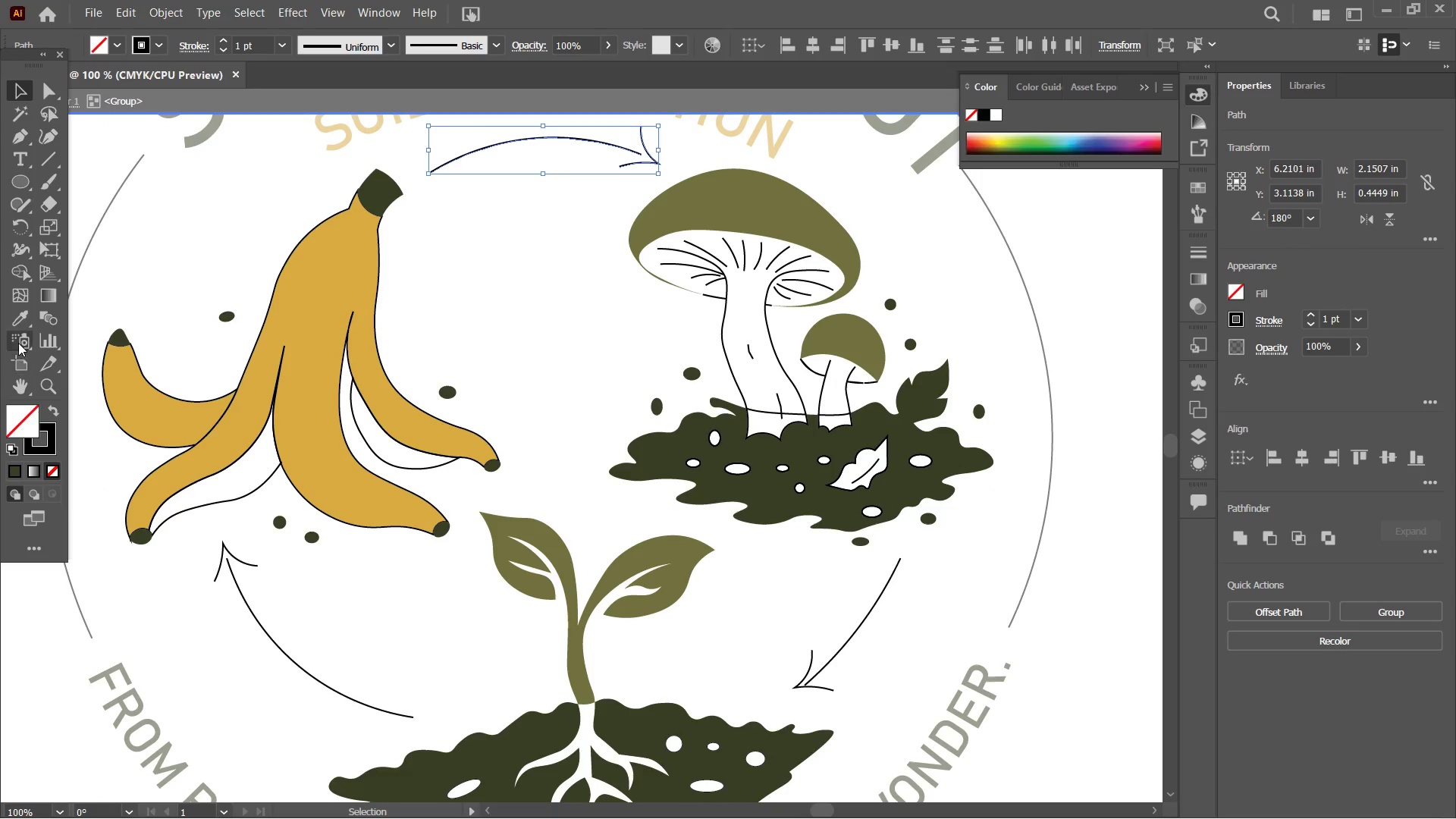 
left_click([19, 318])
 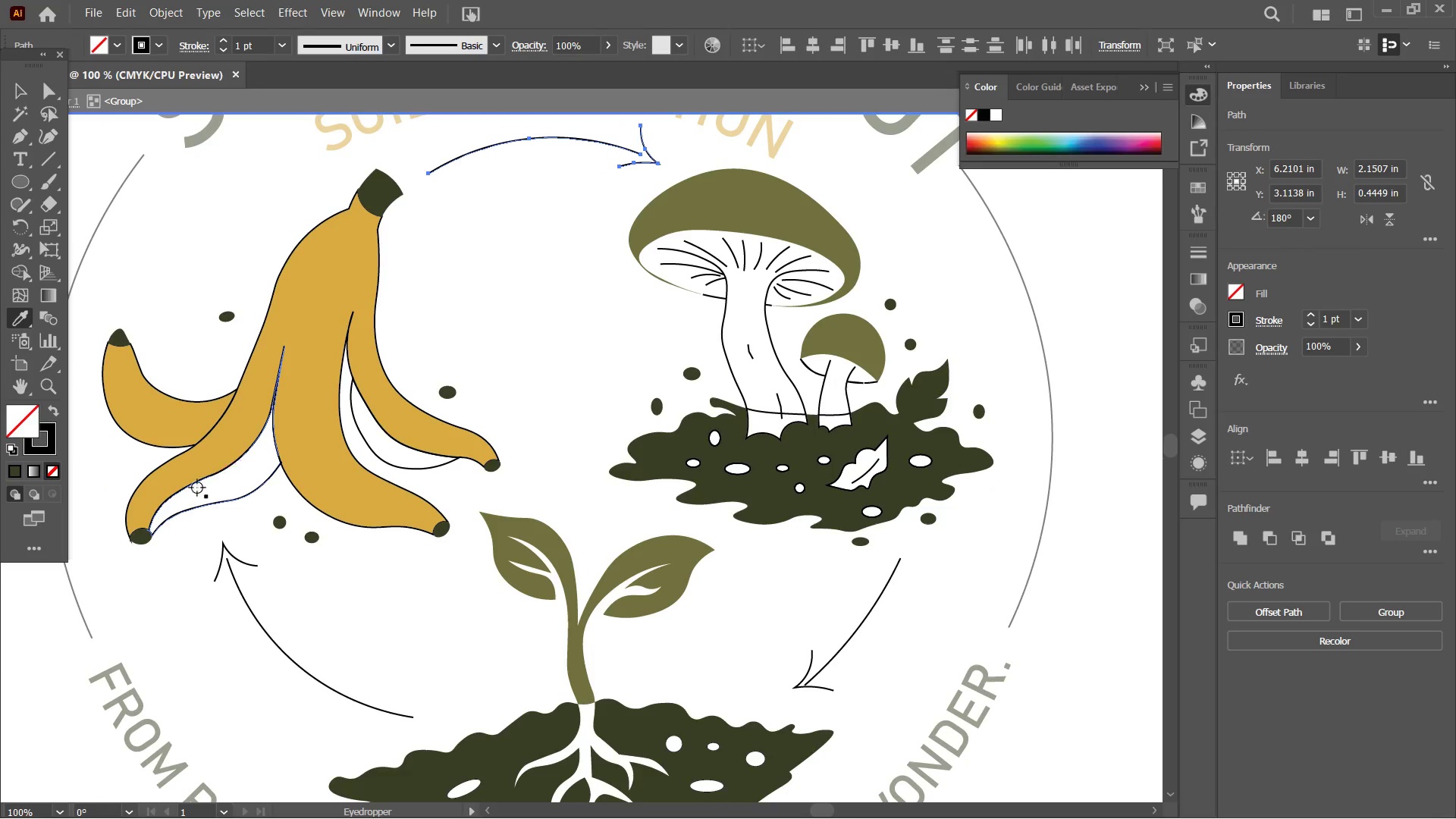 
left_click([140, 538])
 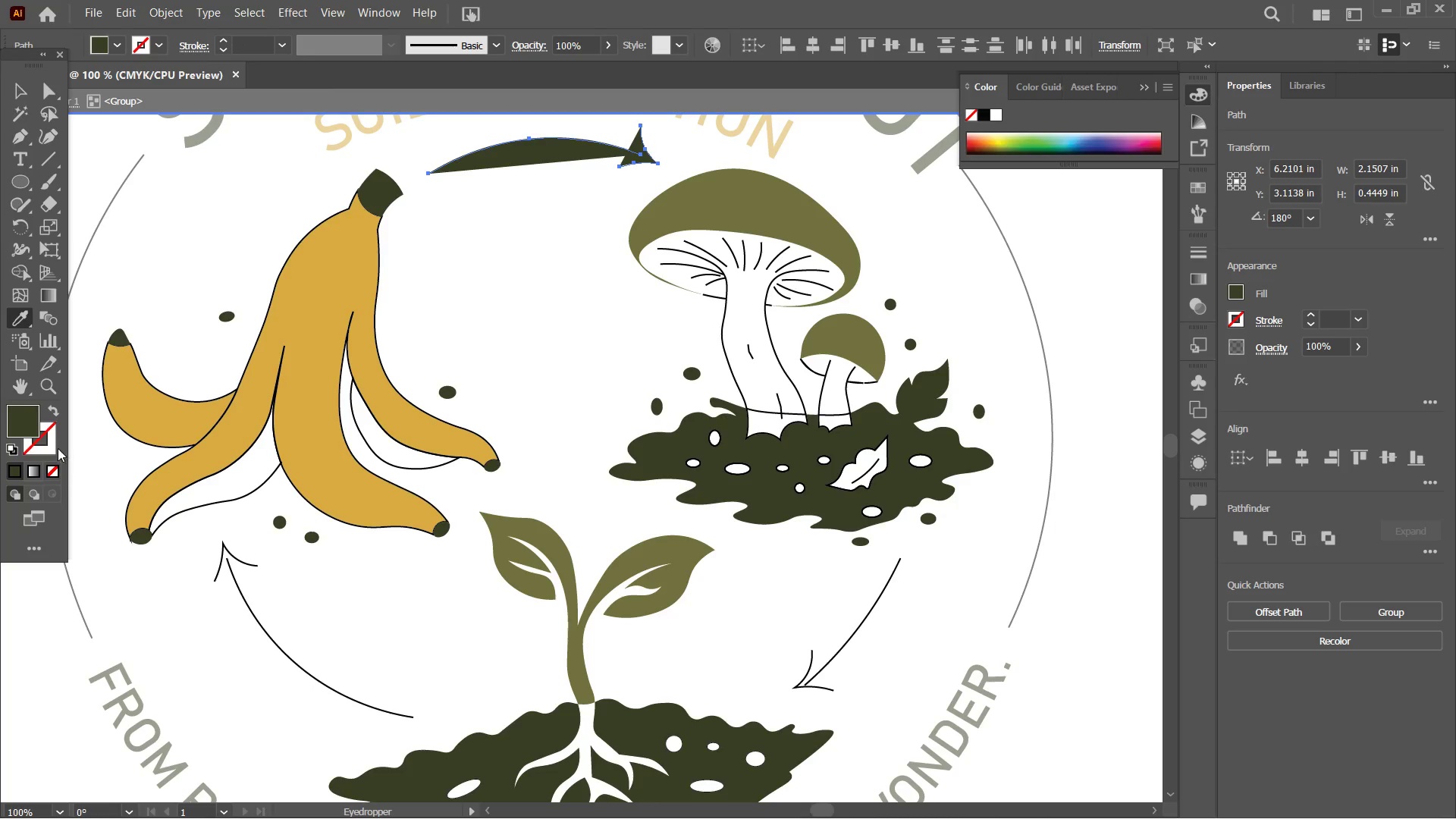 
left_click([50, 443])
 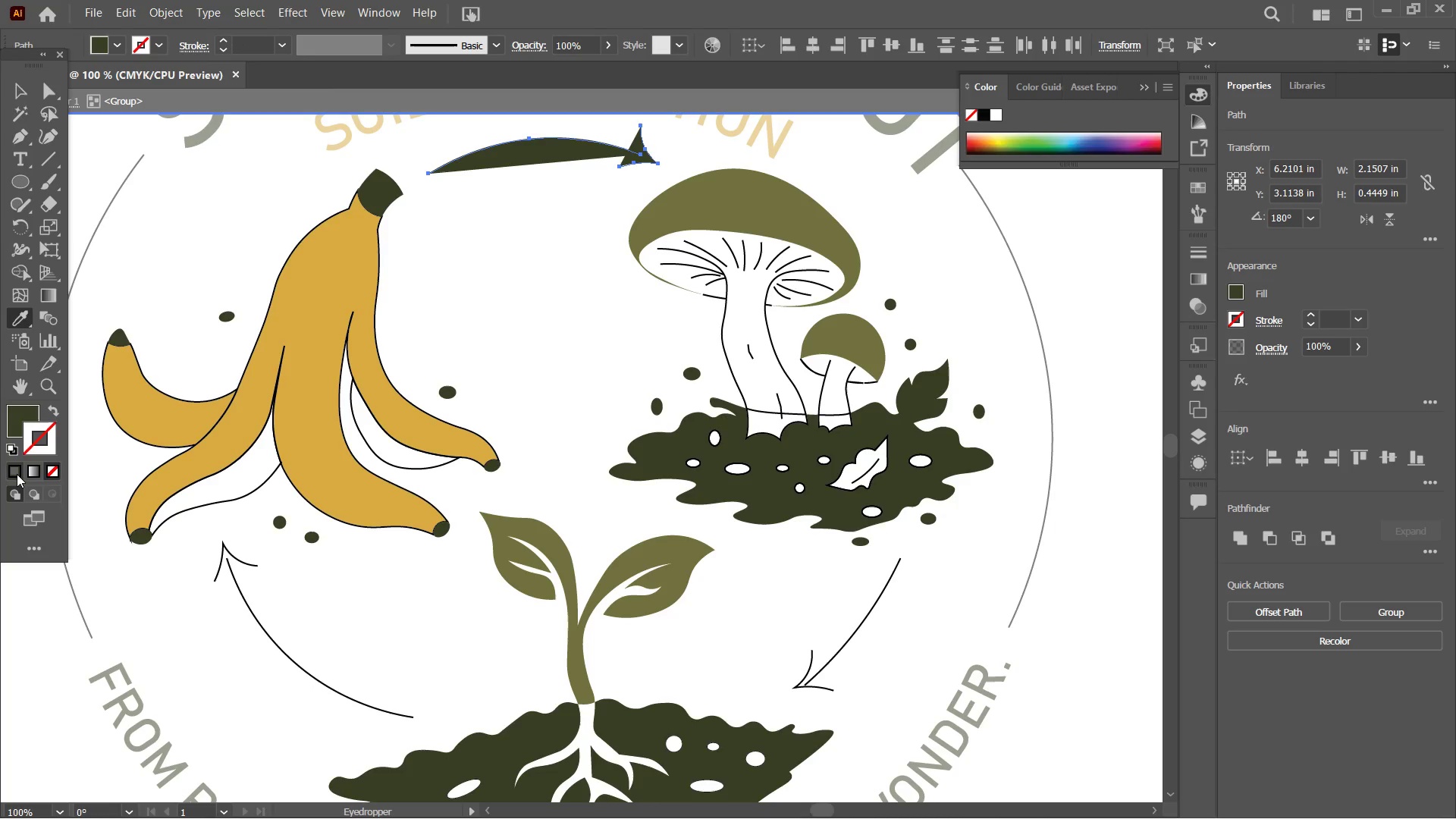 
left_click([15, 473])
 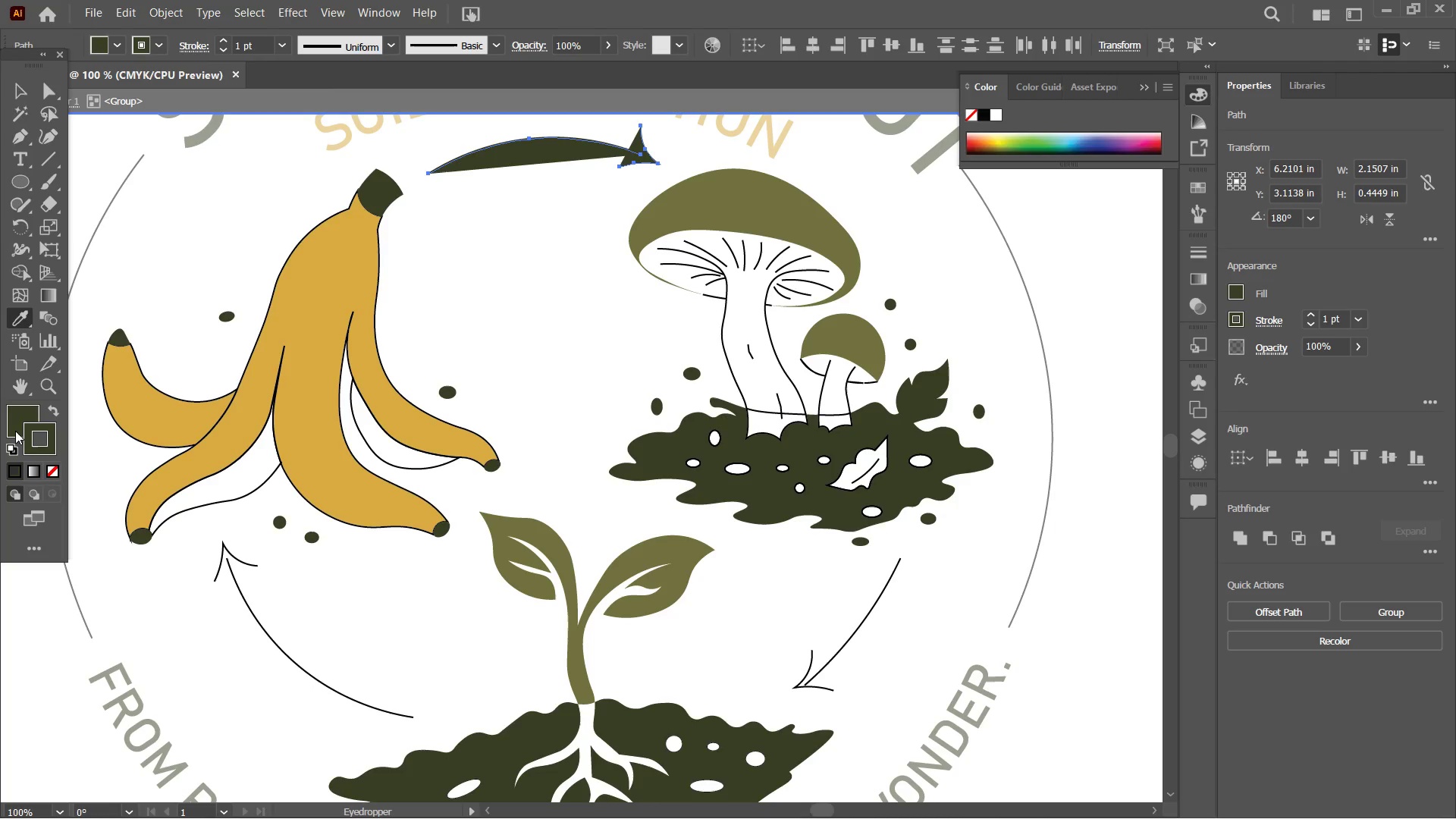 
left_click([15, 429])
 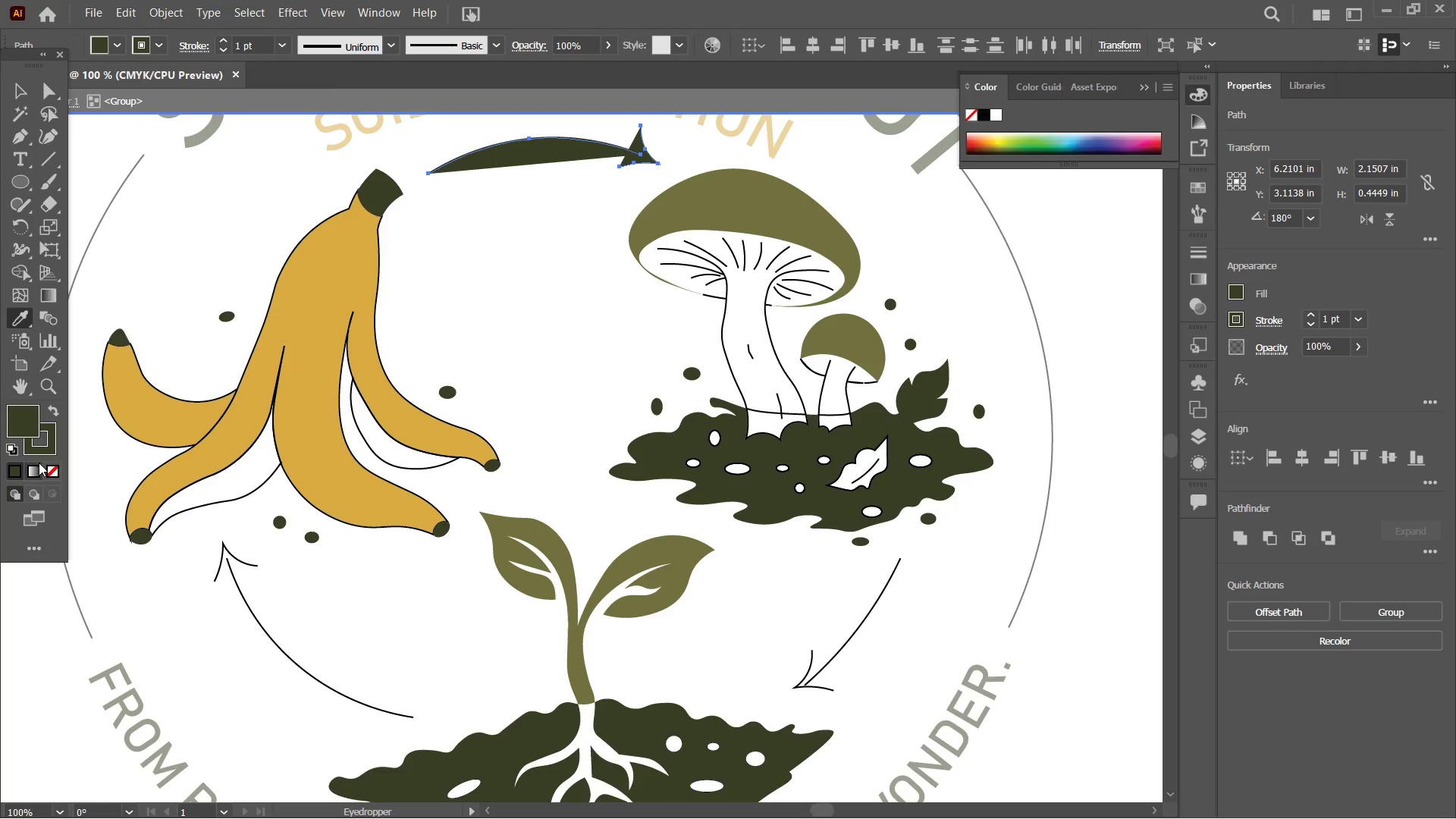 
left_click([43, 463])
 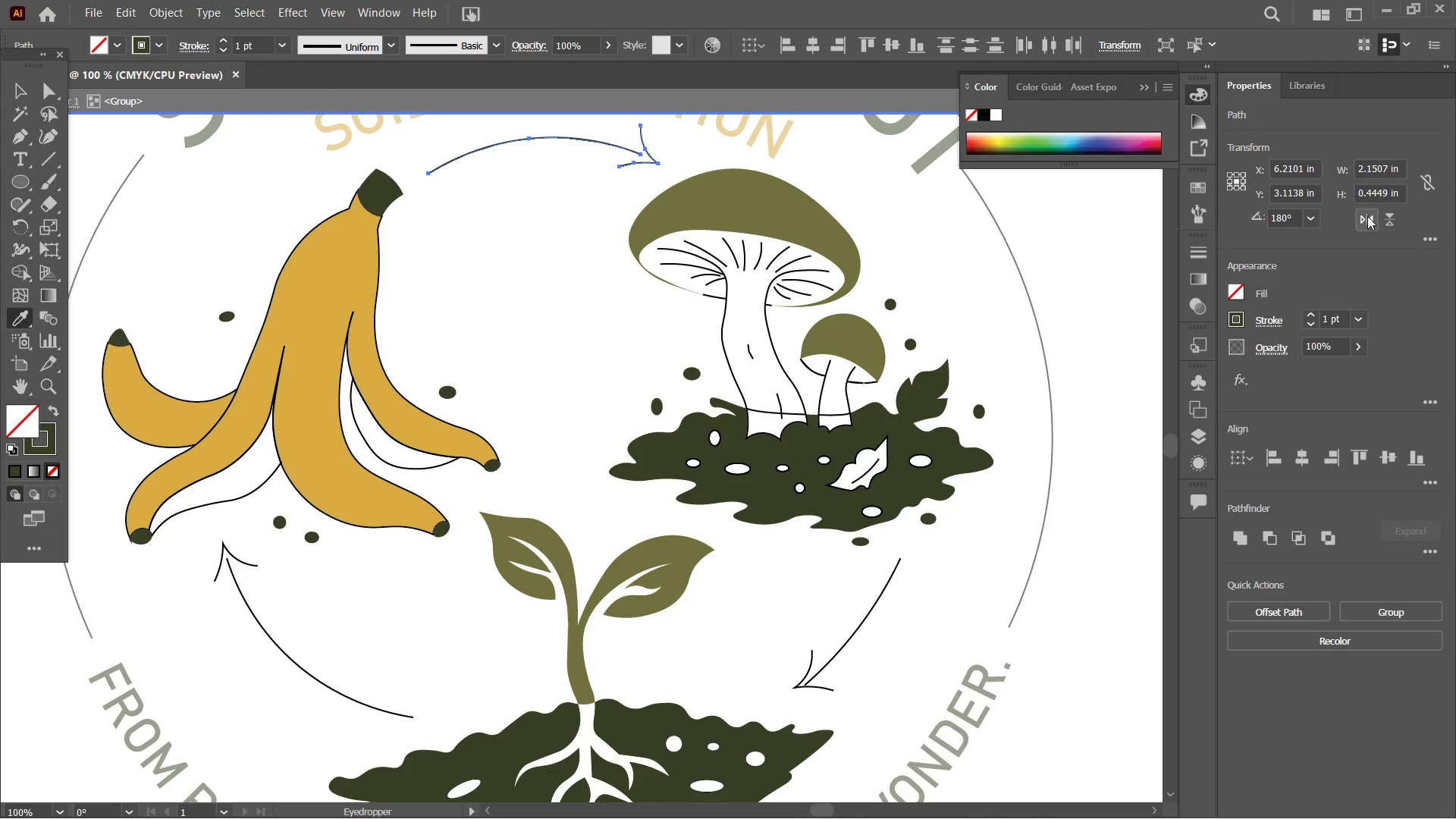 
left_click([1313, 314])
 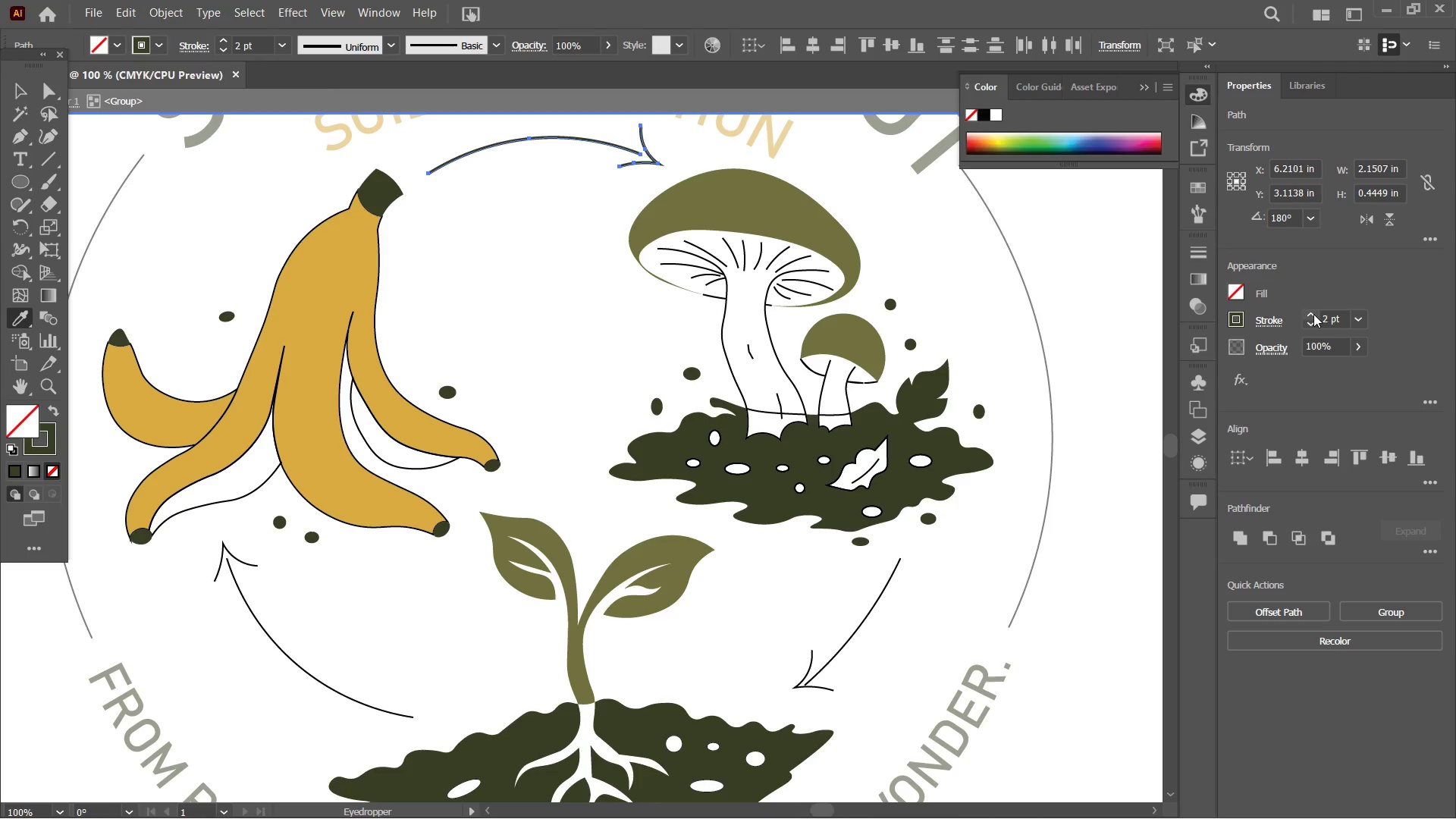 
left_click([1313, 314])
 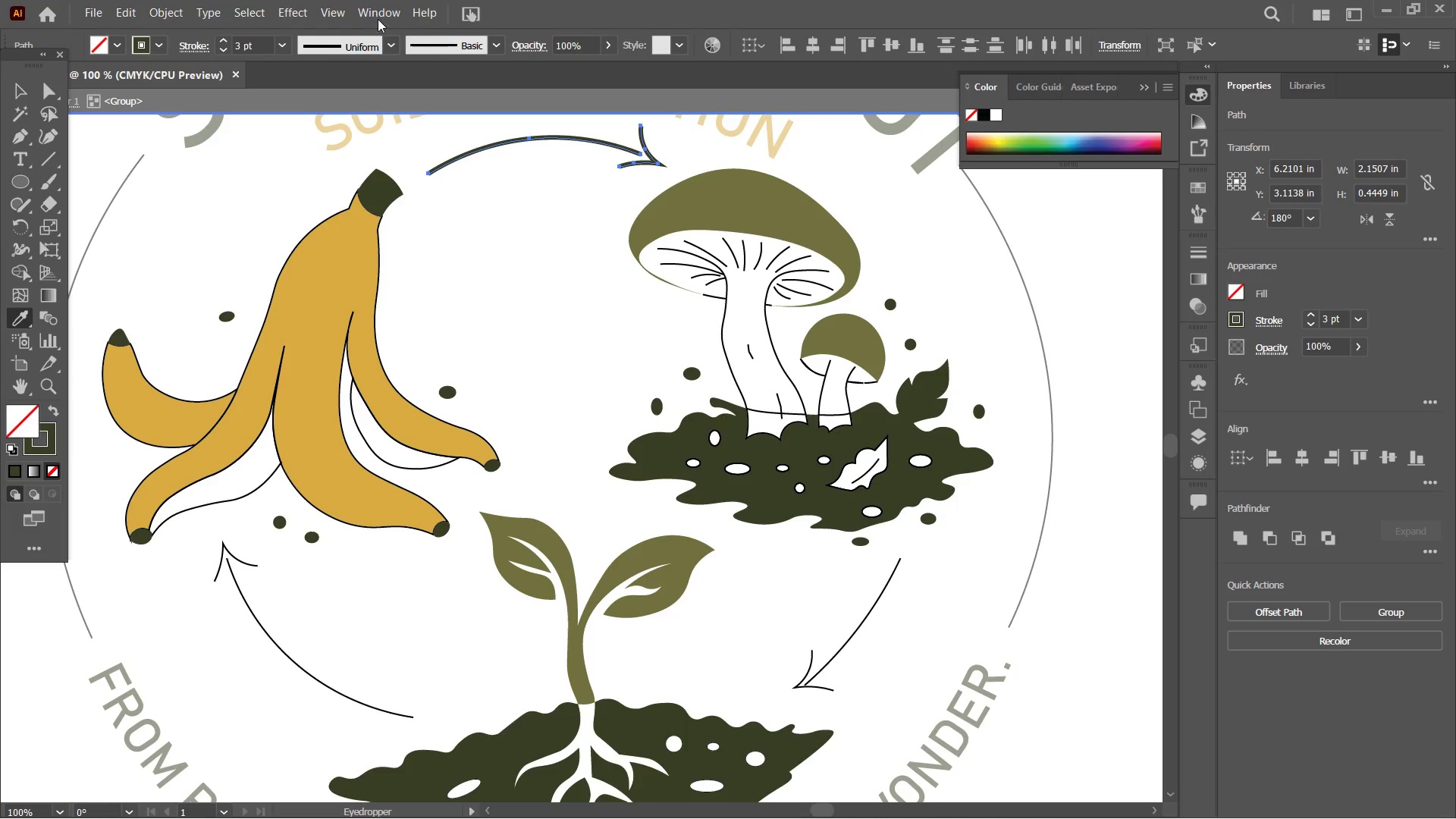 
left_click([390, 49])
 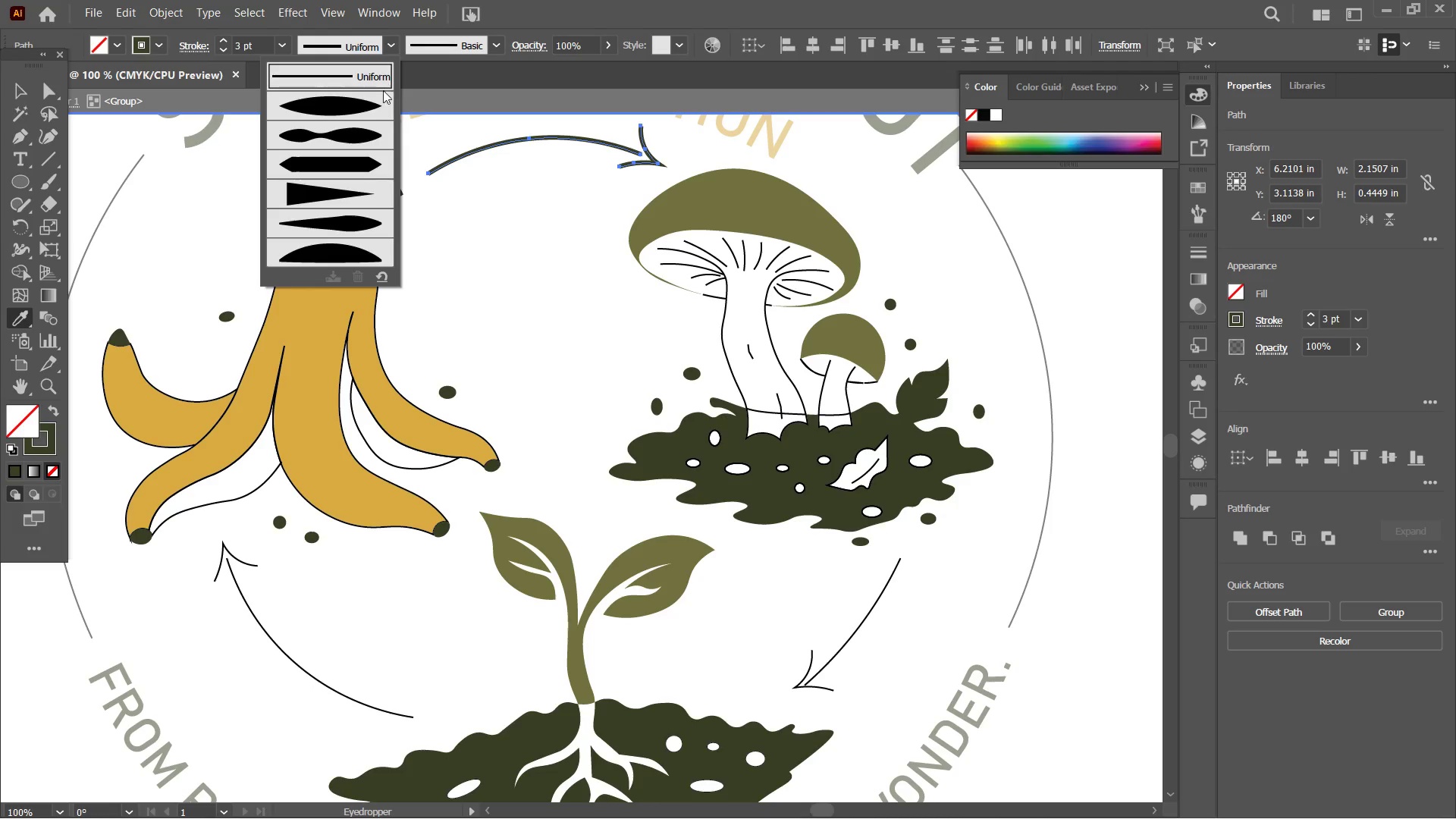 
left_click([377, 99])
 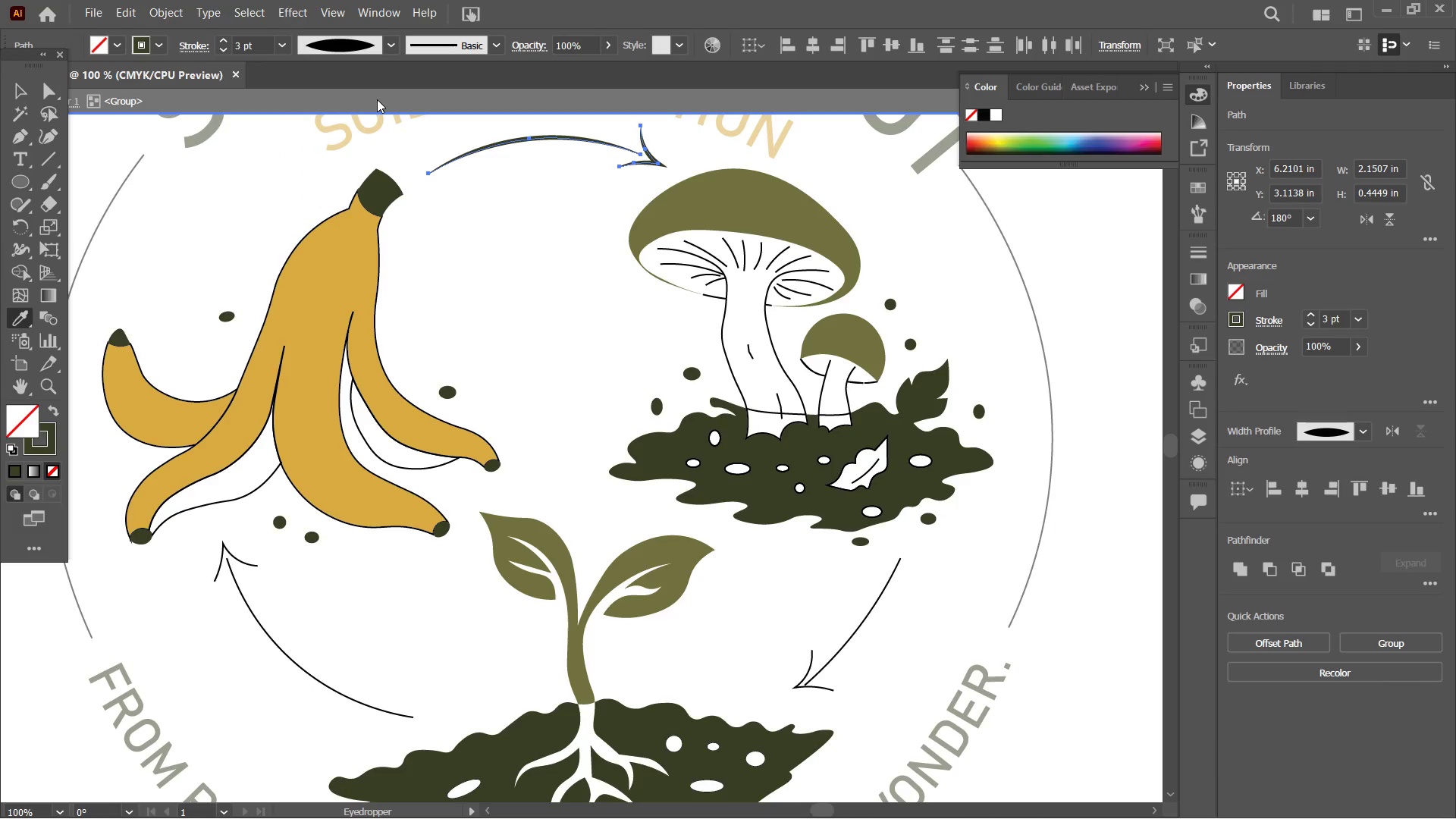 
key(Control+Z)
 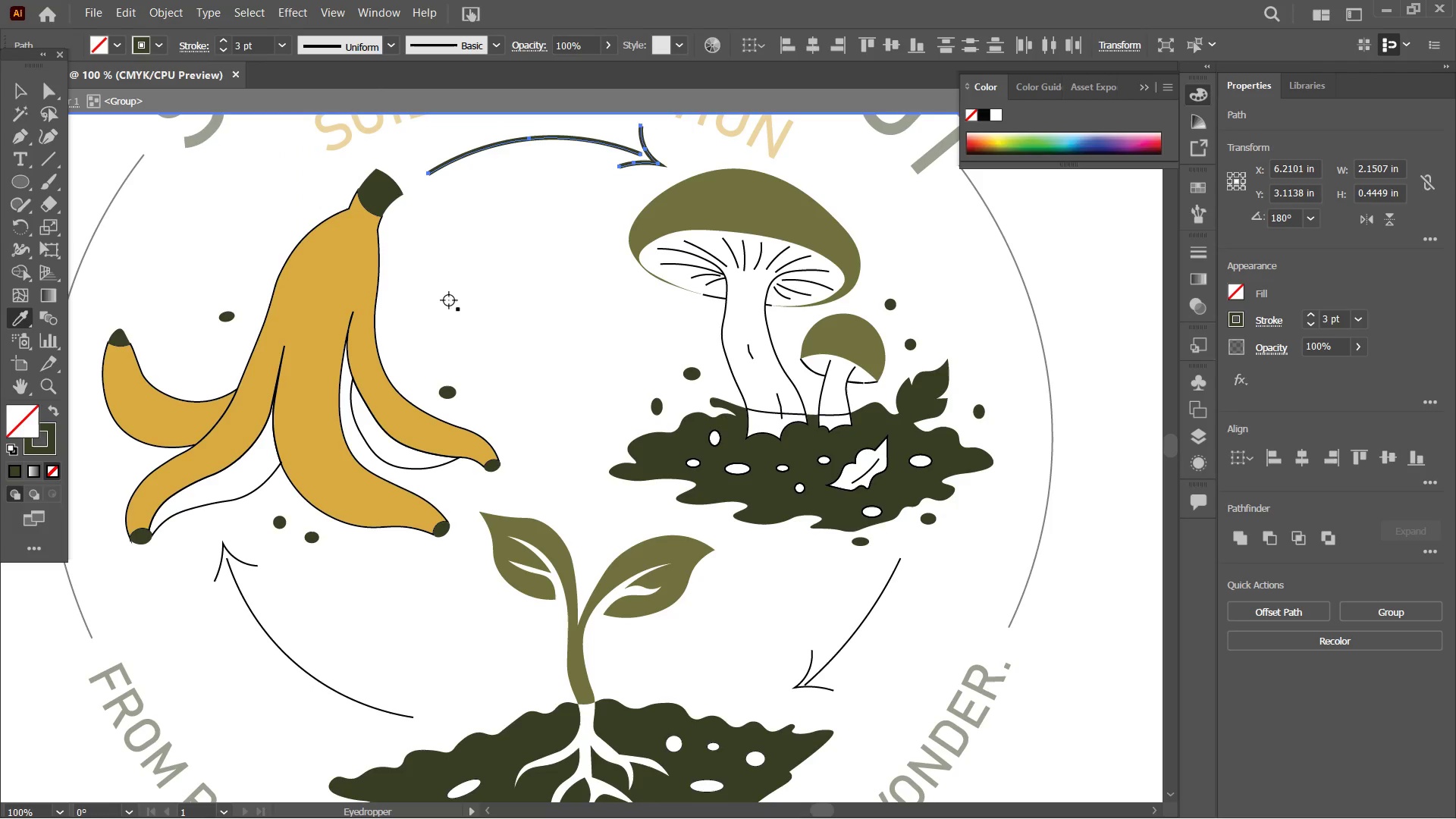 
scroll: coordinate [466, 322], scroll_direction: down, amount: 4.0
 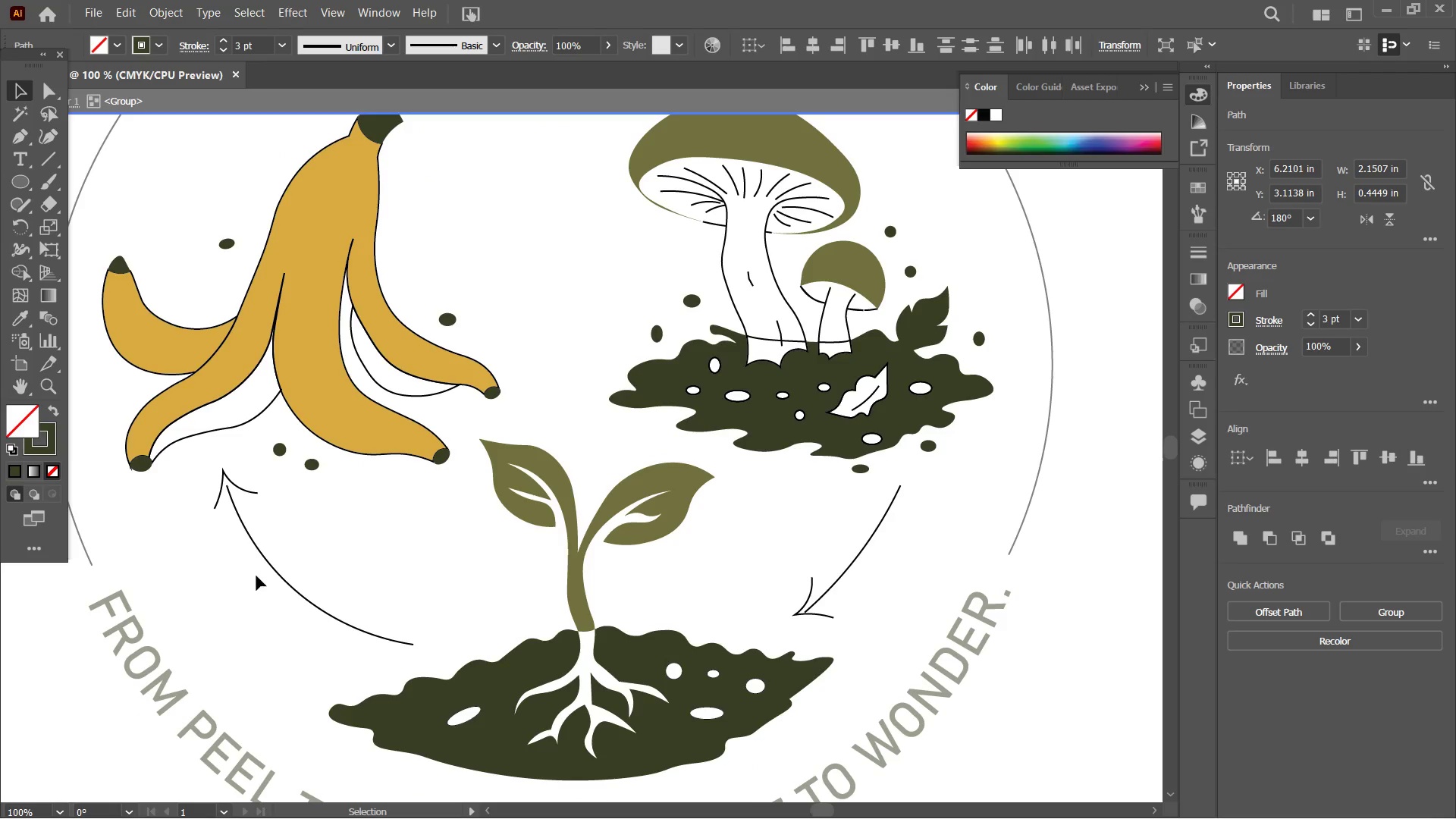 
left_click_drag(start_coordinate=[196, 481], to_coordinate=[308, 573])
 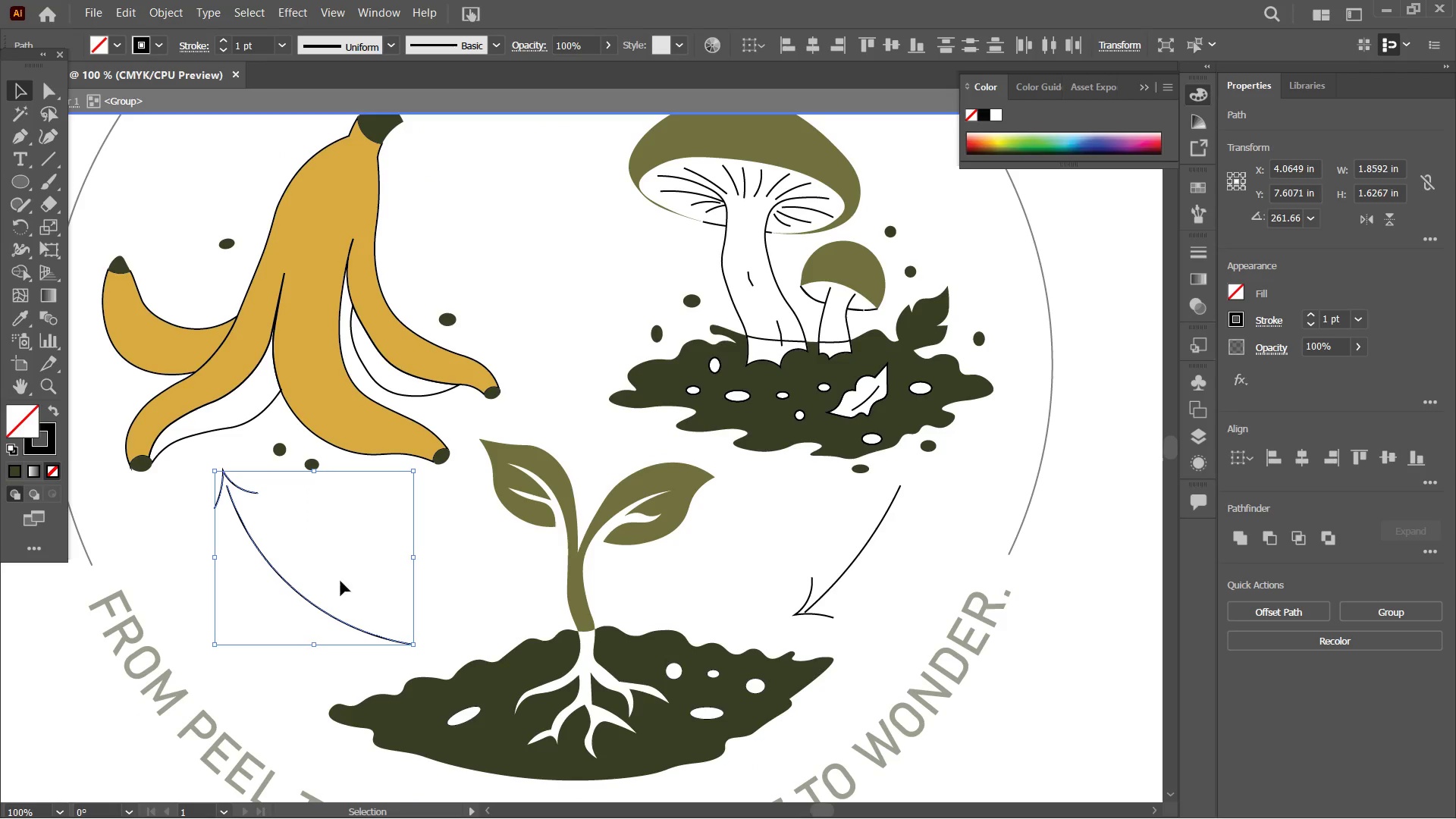 
hold_key(key=ShiftLeft, duration=1.78)
left_click_drag(start_coordinate=[794, 551], to_coordinate=[868, 610])
 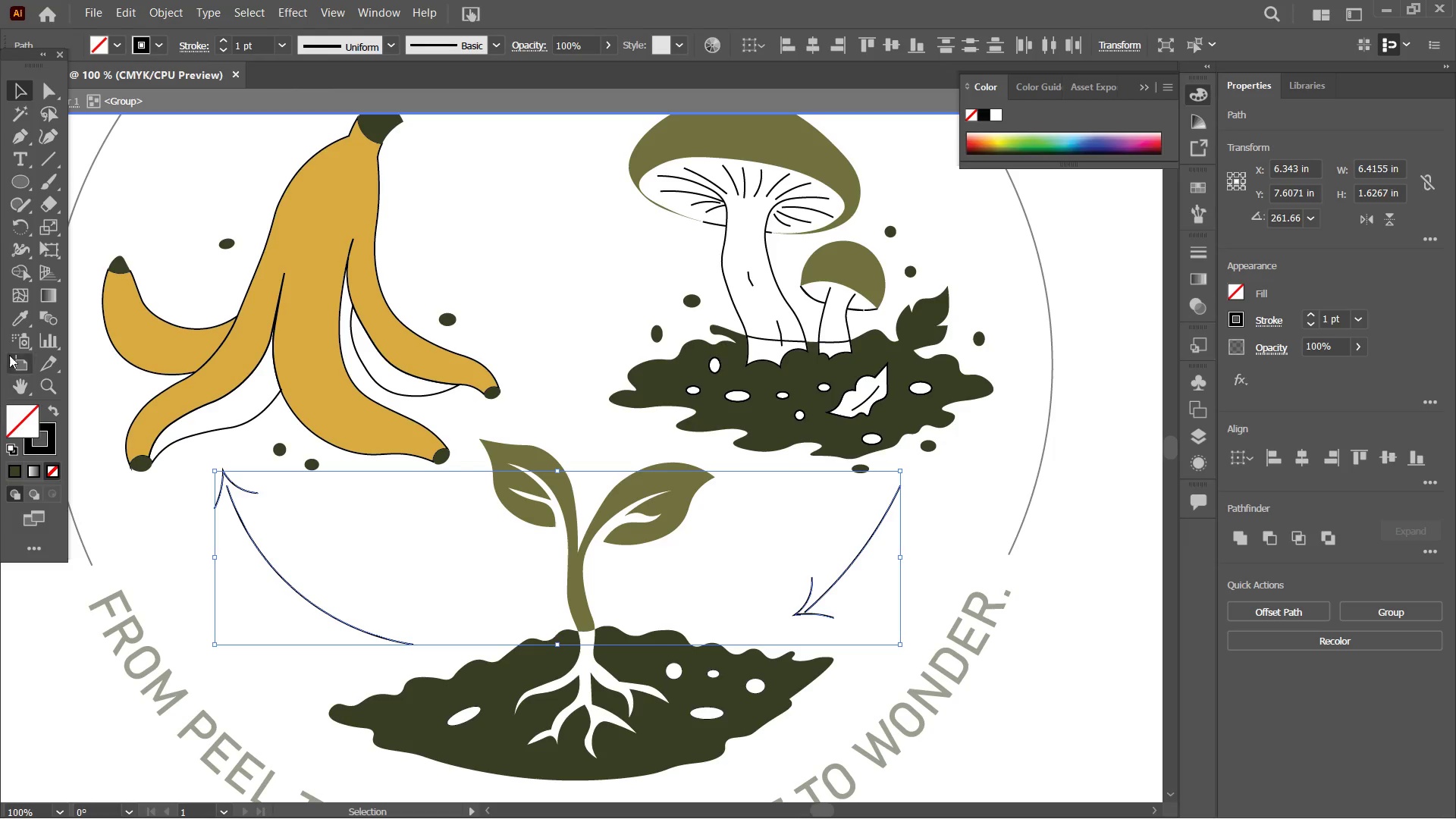 
left_click([11, 316])
 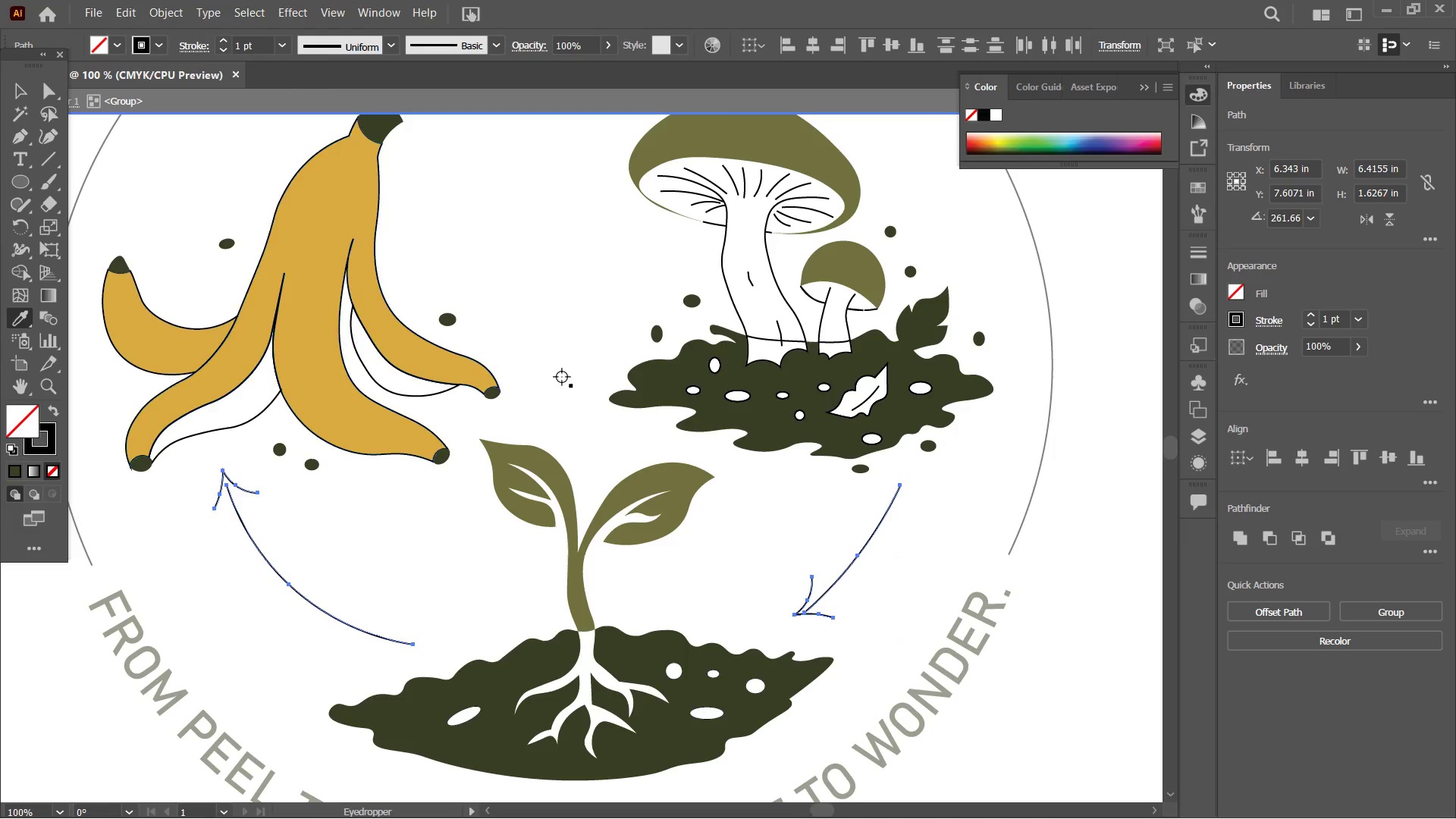 
scroll: coordinate [544, 282], scroll_direction: up, amount: 6.0
 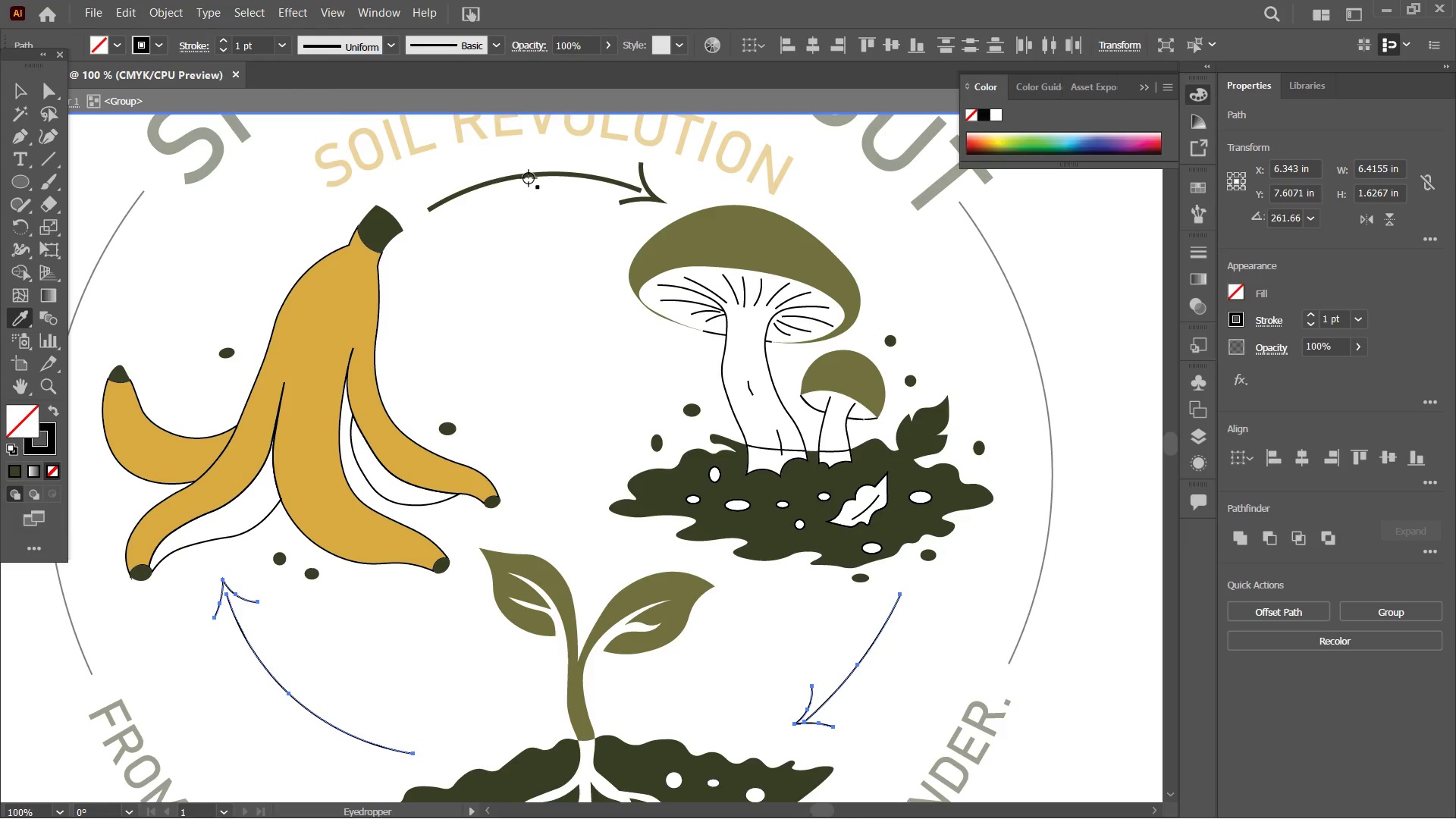 
left_click([529, 177])
 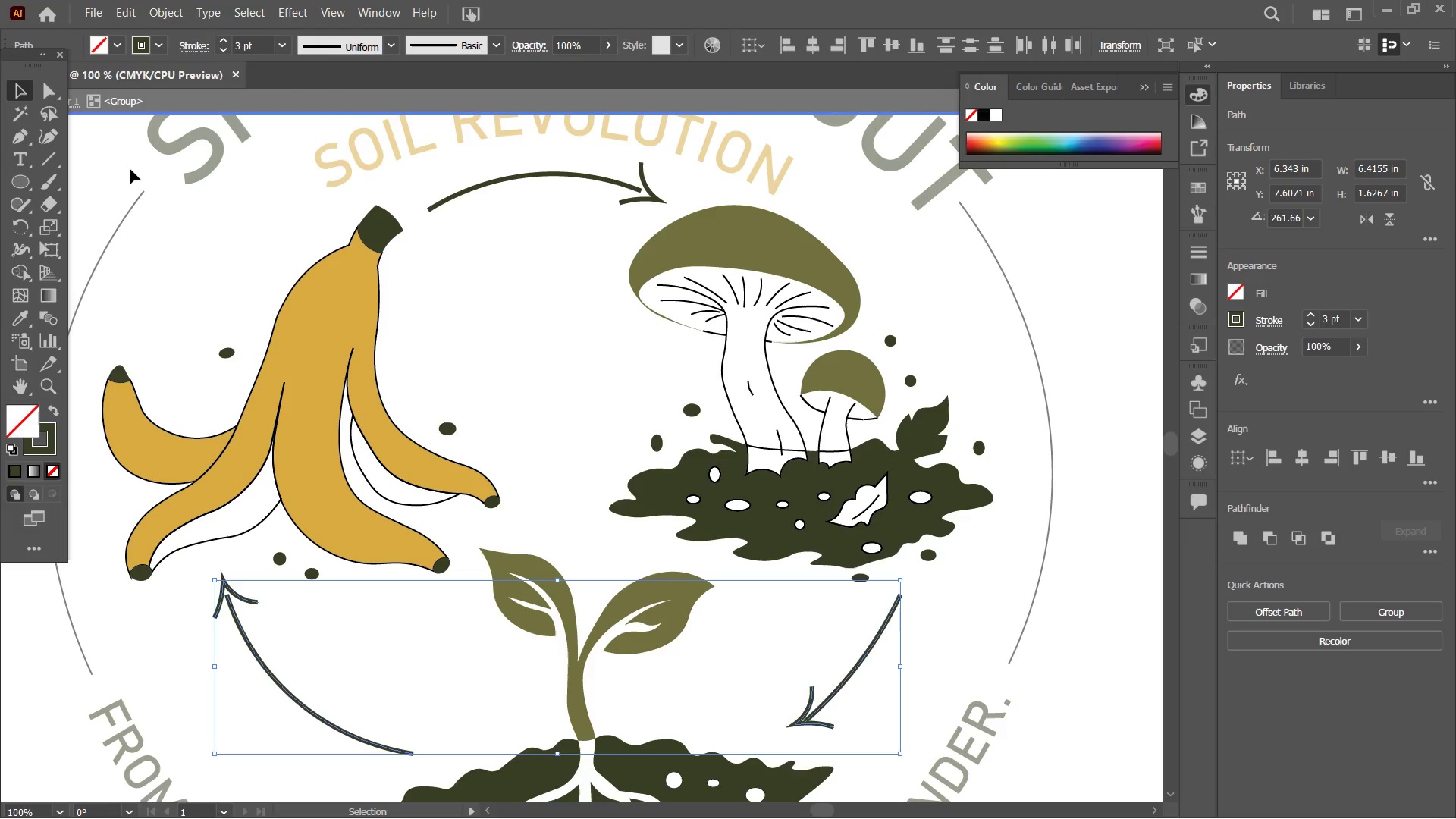 
double_click([187, 238])
 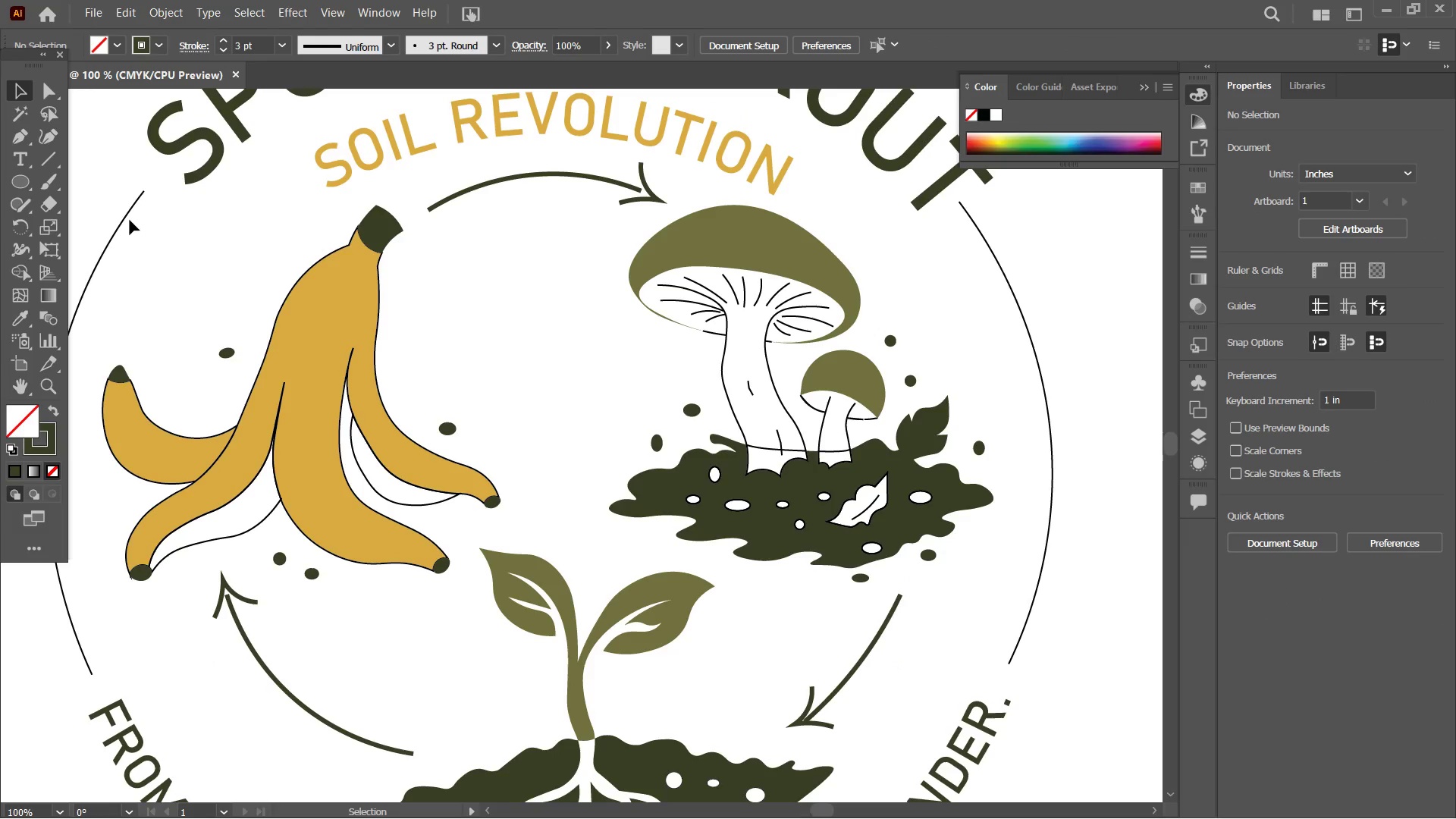 
left_click([124, 218])
 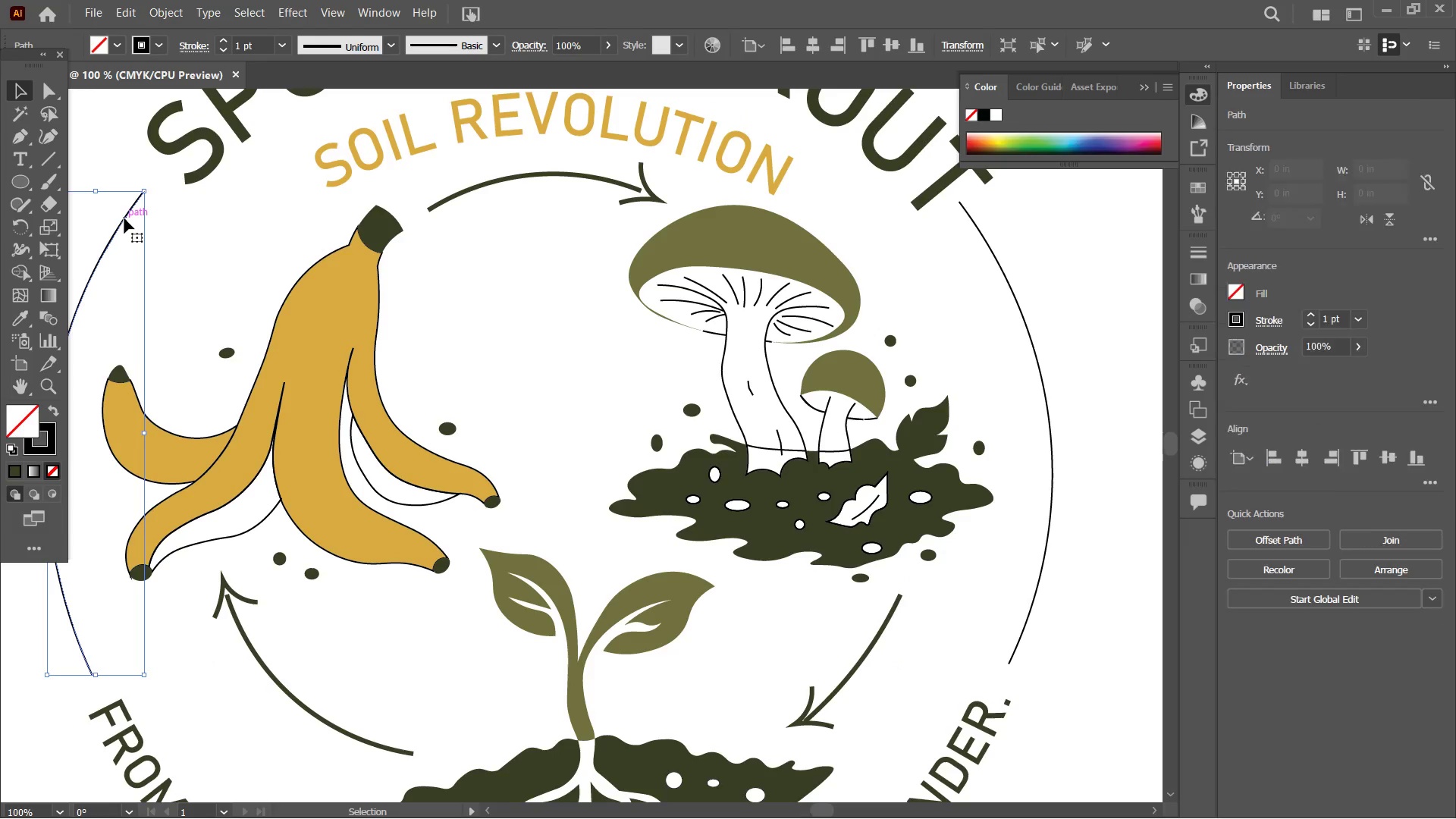 
hold_key(key=ShiftLeft, duration=2.19)
left_click([1037, 353])
 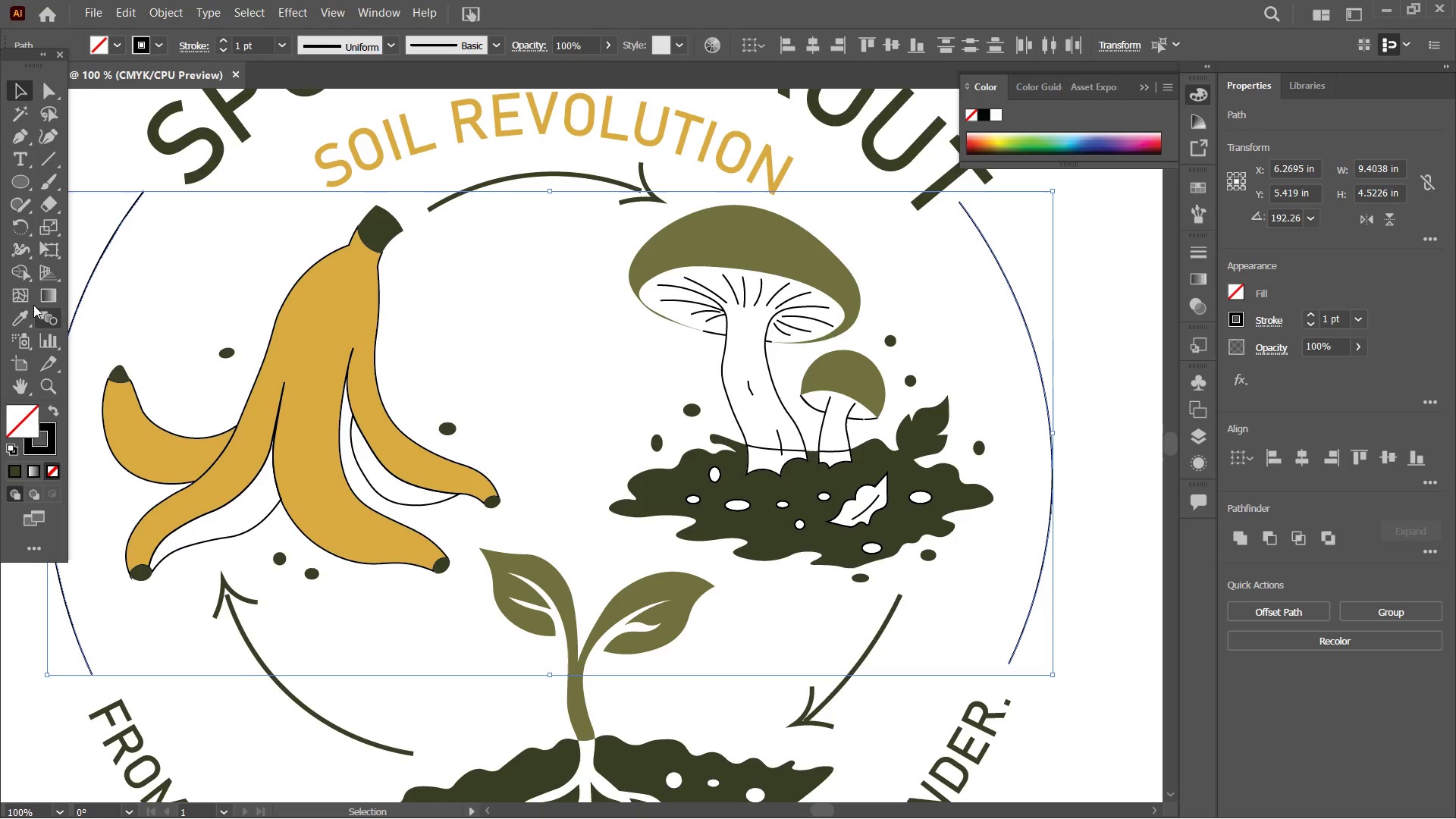 
left_click([20, 316])
 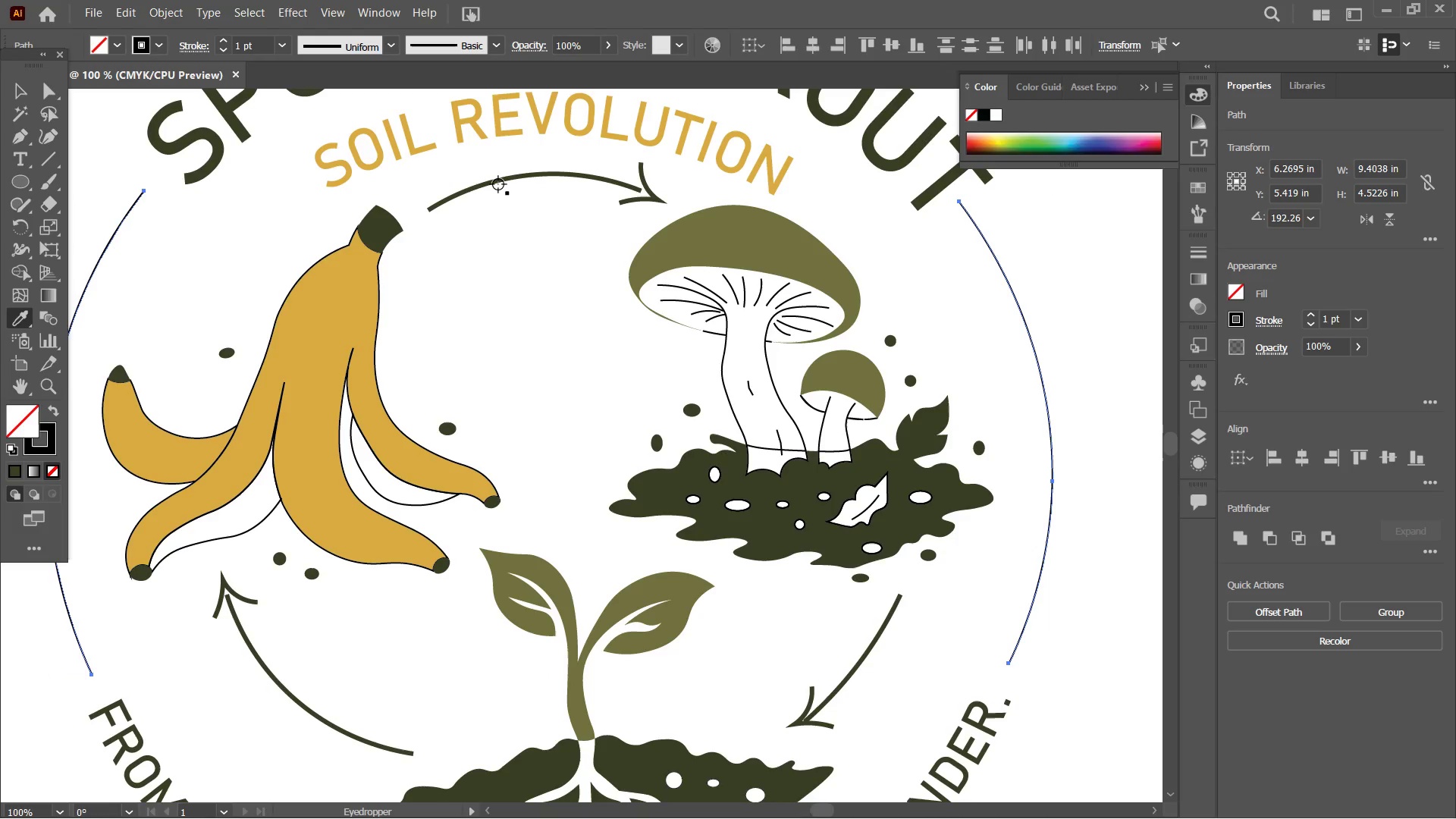 
left_click([498, 184])
 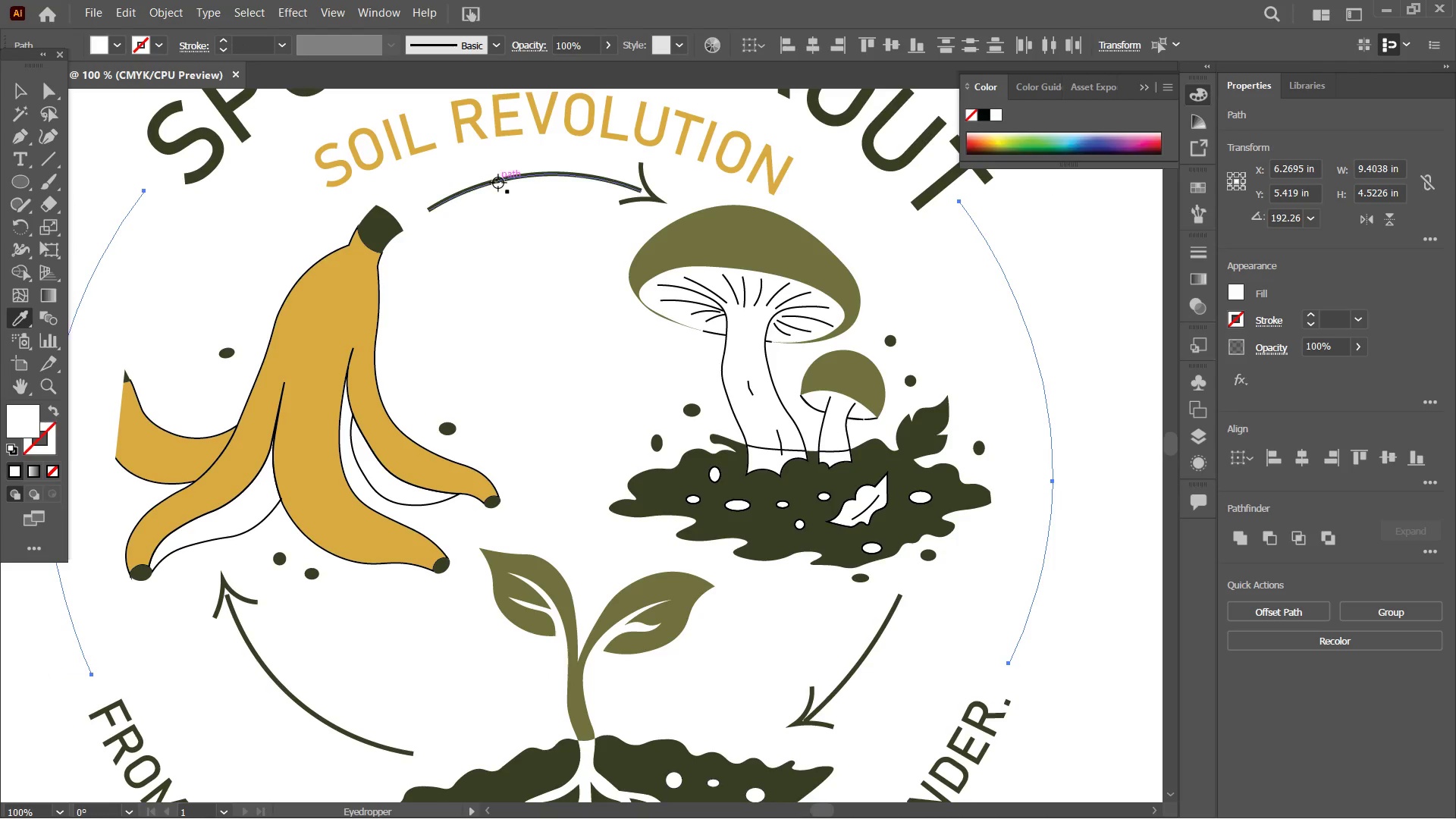 
left_click([498, 183])
 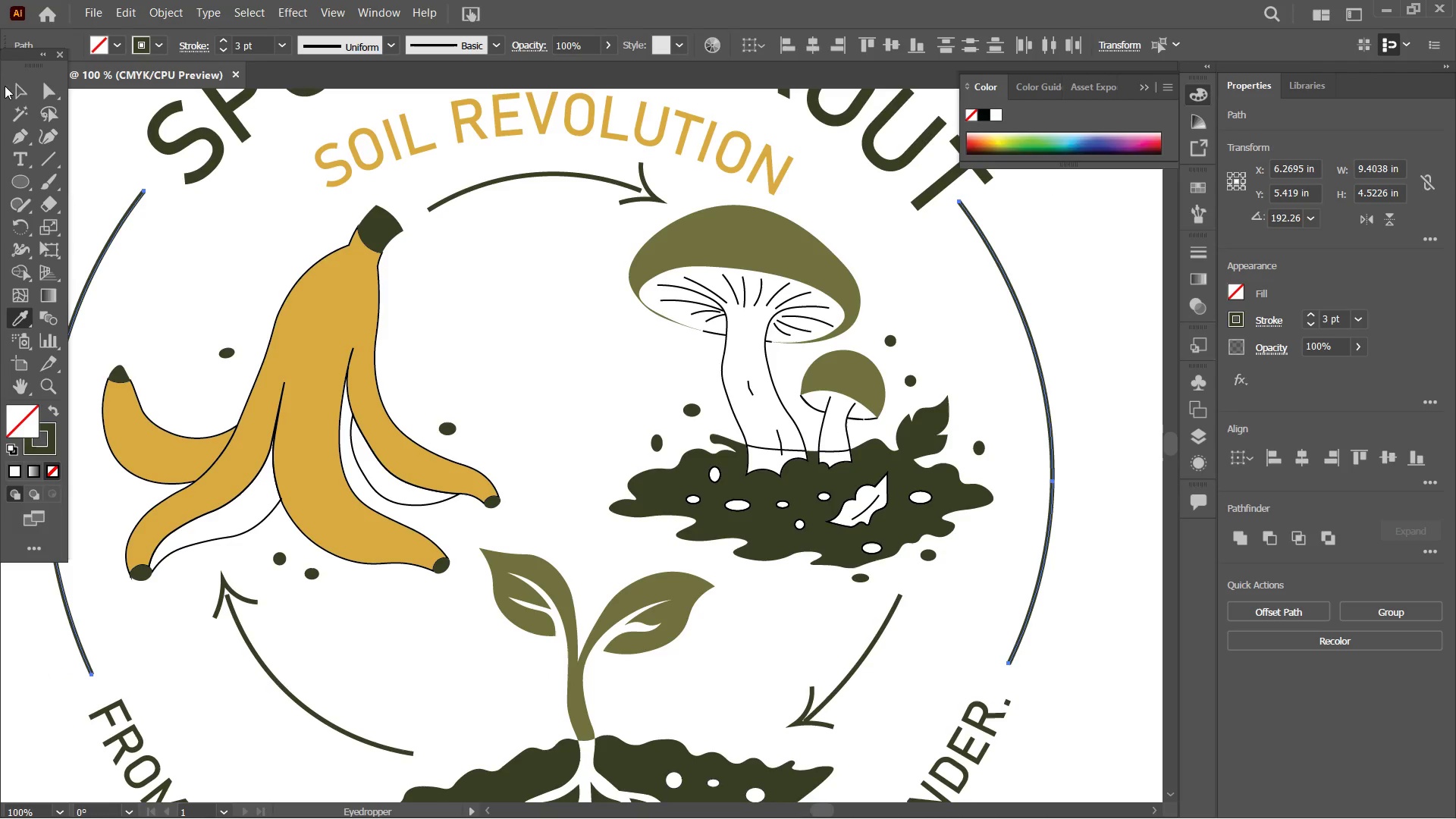 
left_click([17, 84])
 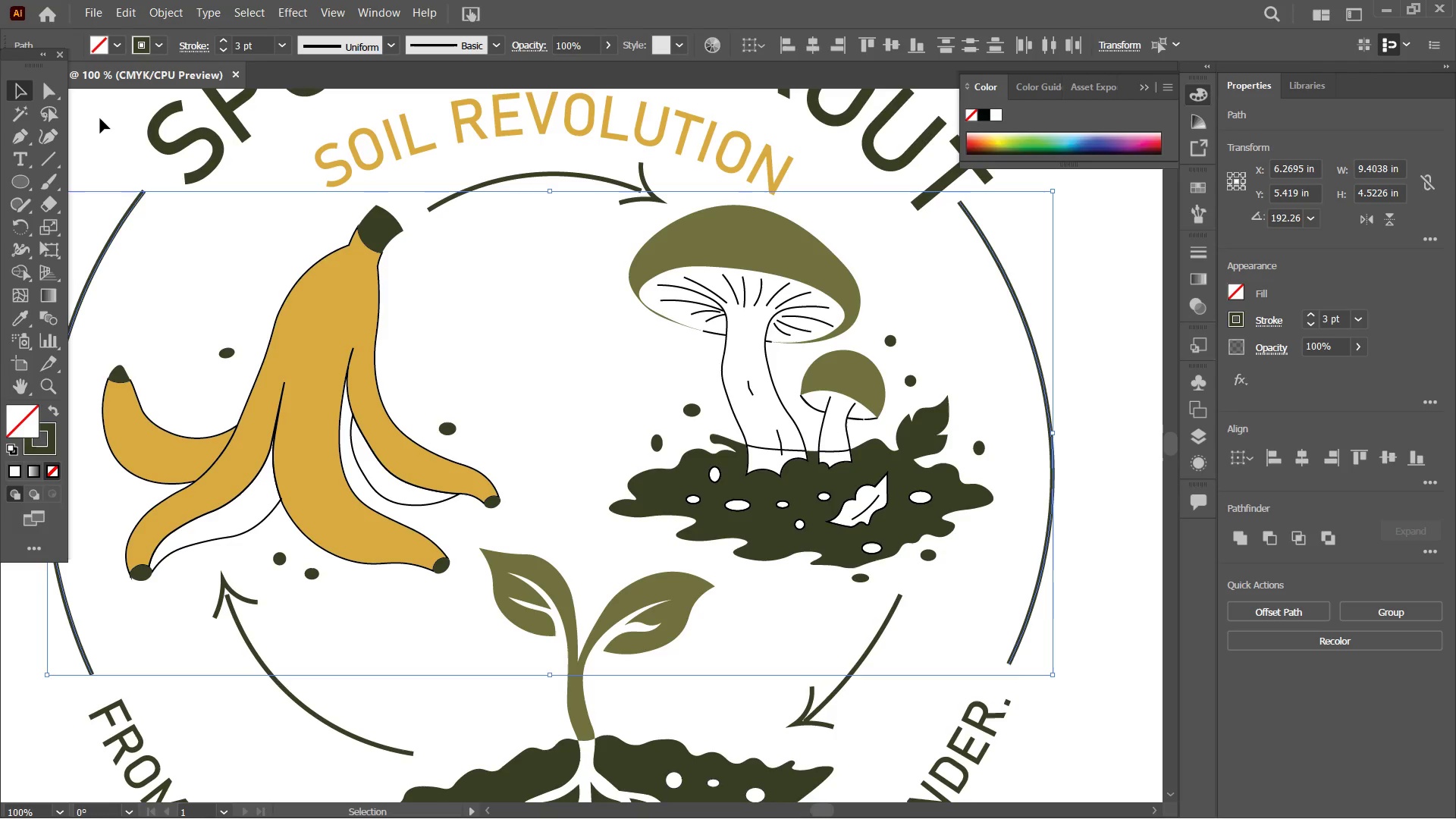 
double_click([101, 119])
 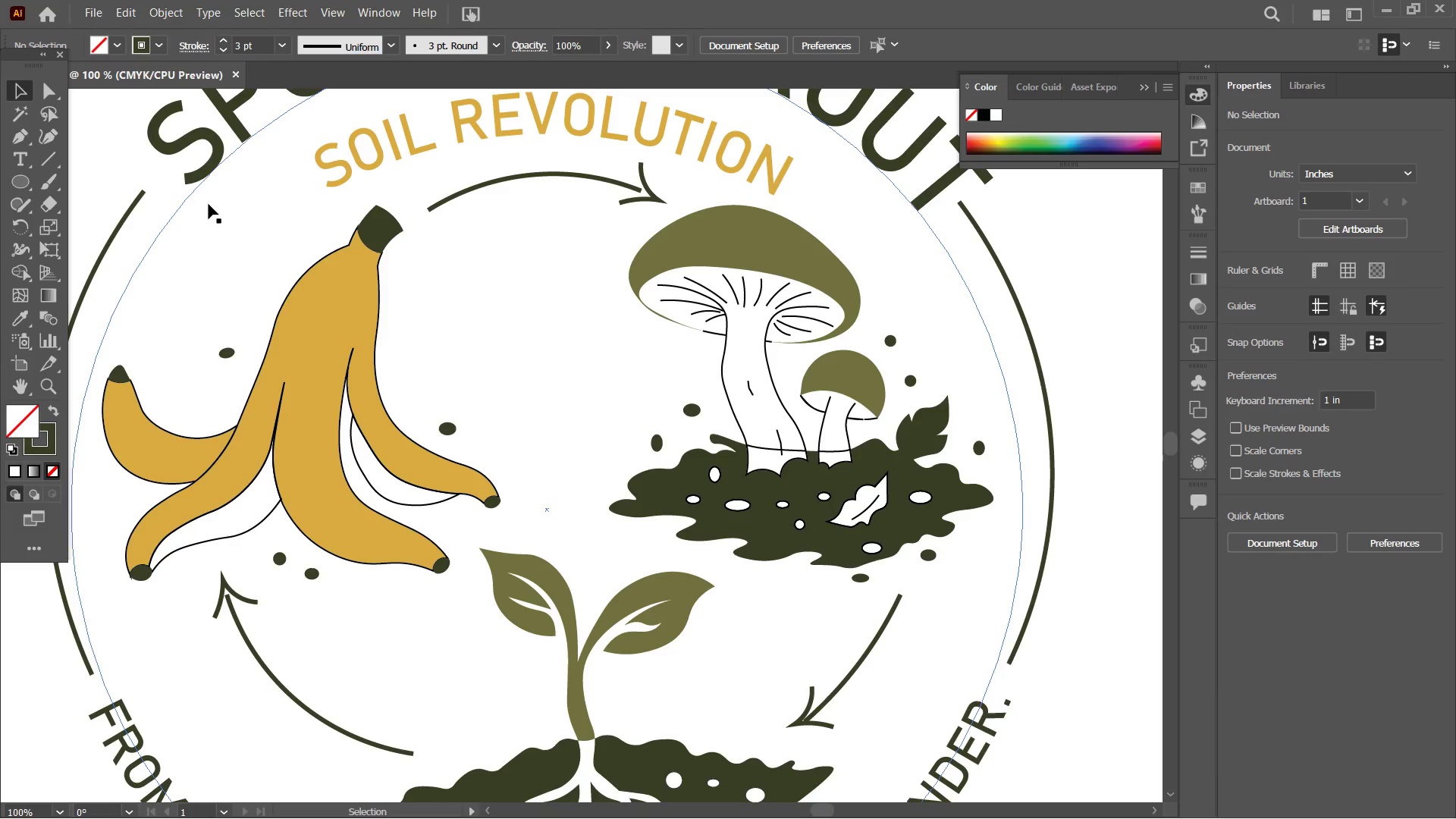 
hold_key(key=ControlLeft, duration=0.89)
 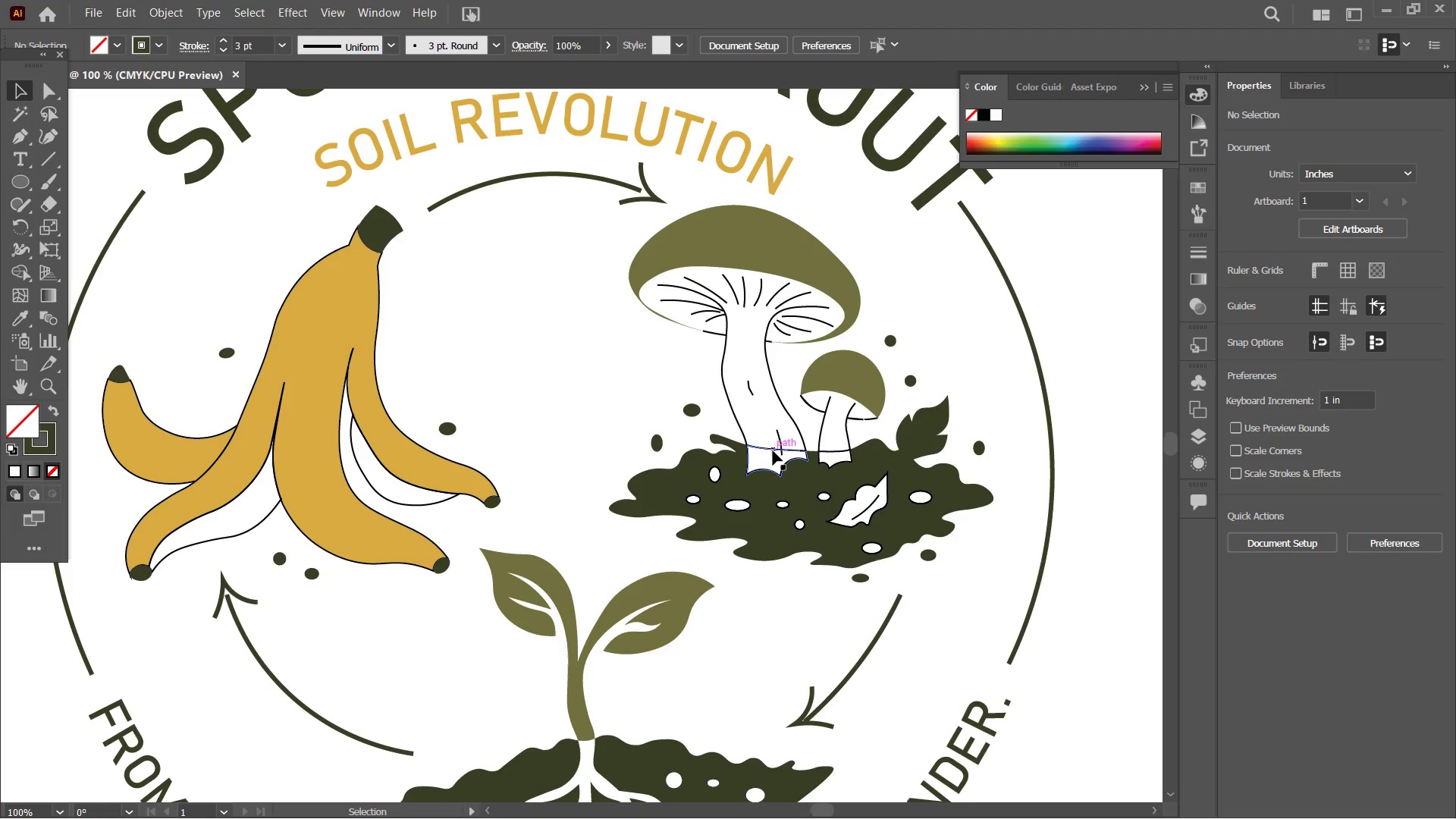 
double_click([773, 450])
 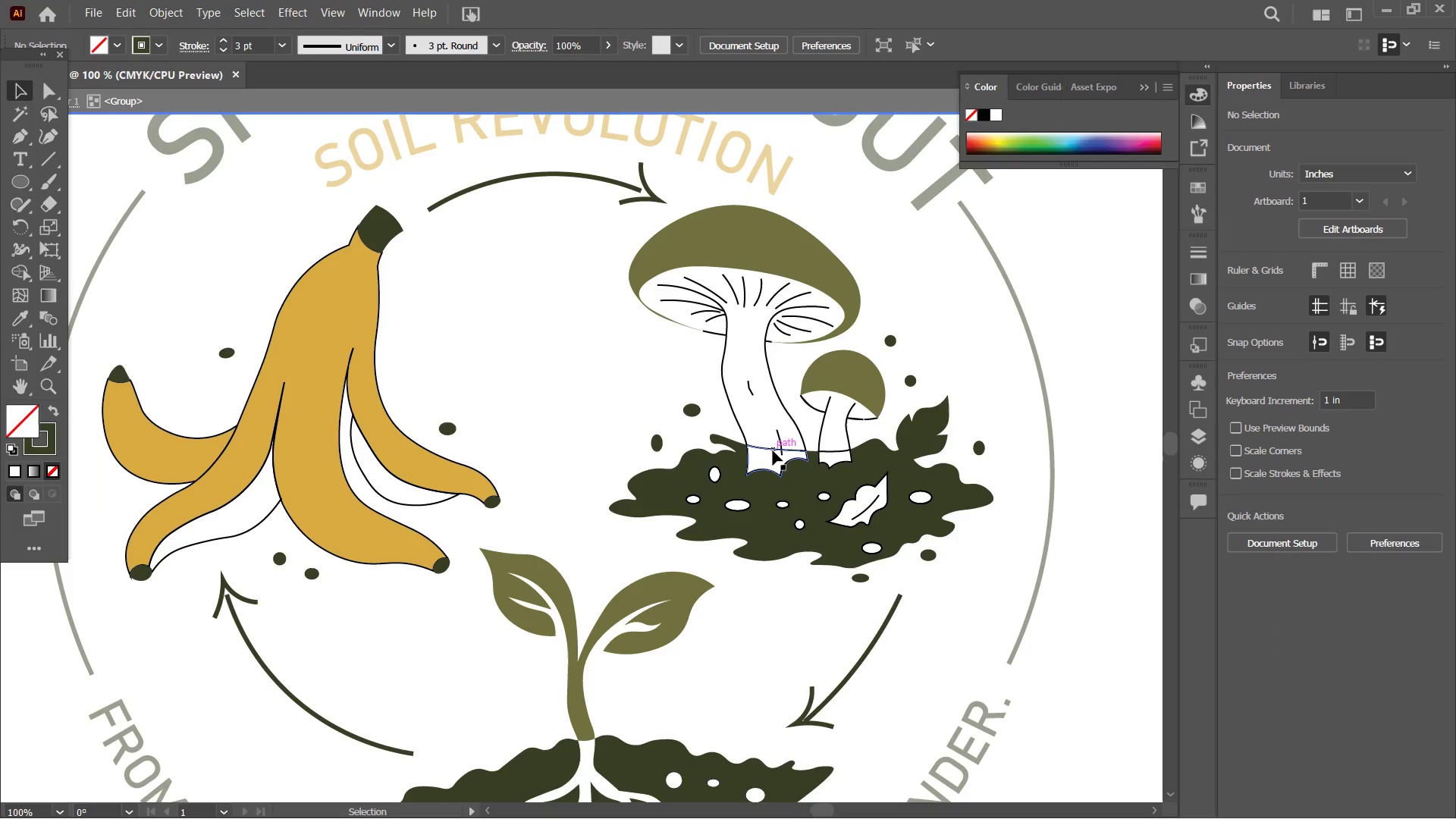 
triple_click([773, 450])
 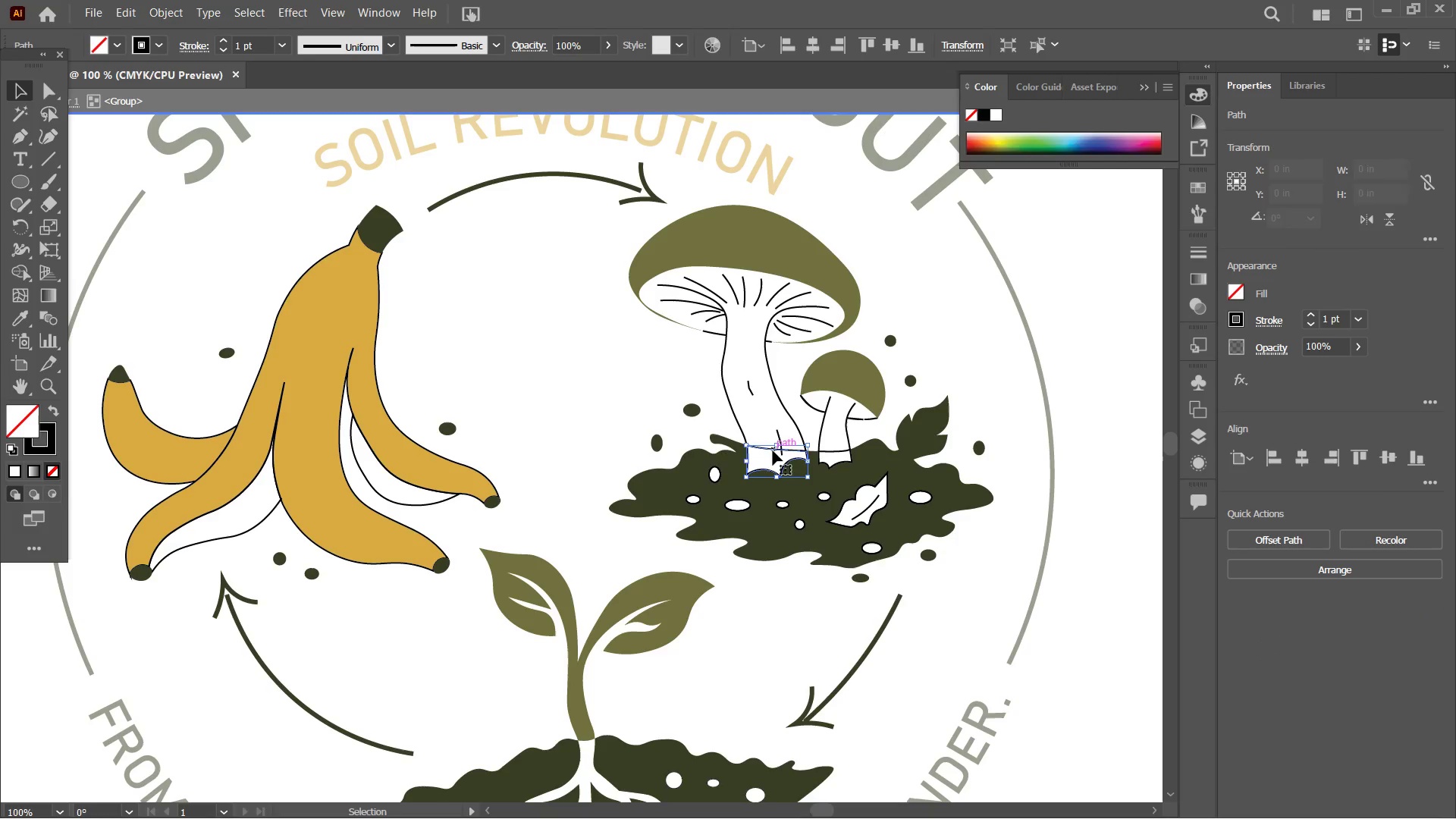 
triple_click([773, 450])
 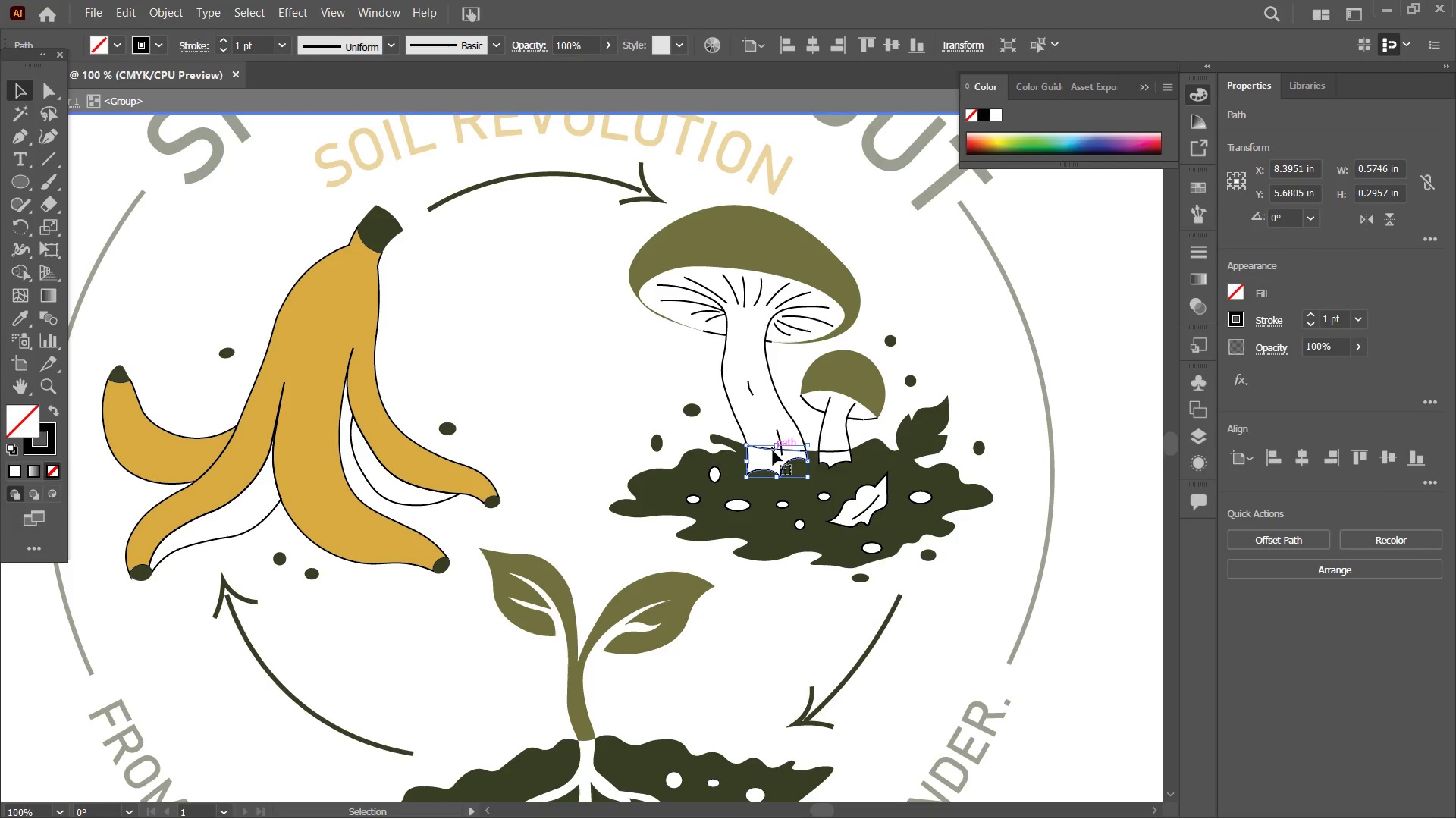 
key(Backspace)
 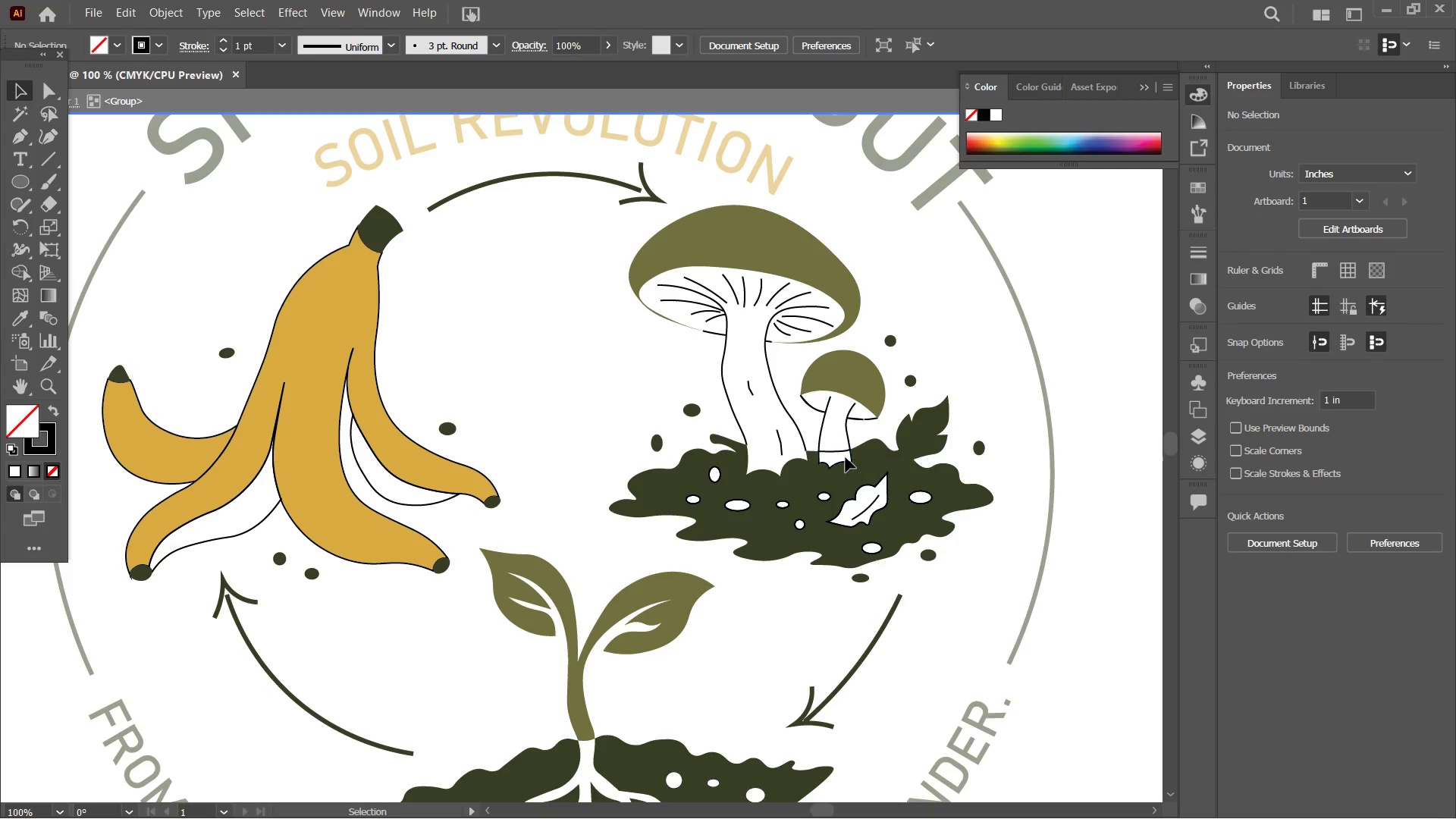 
left_click([842, 452])
 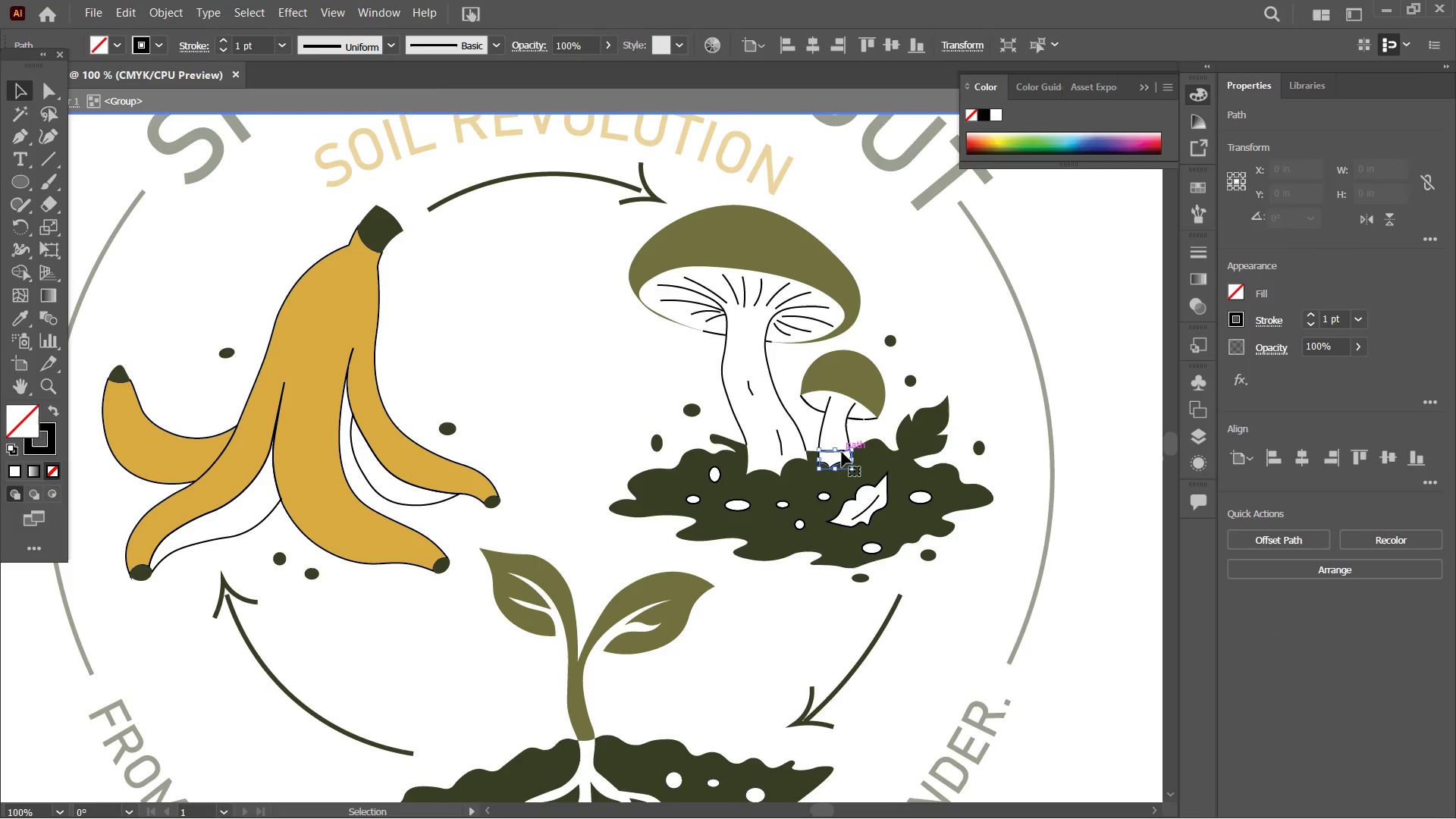 
key(Backspace)
 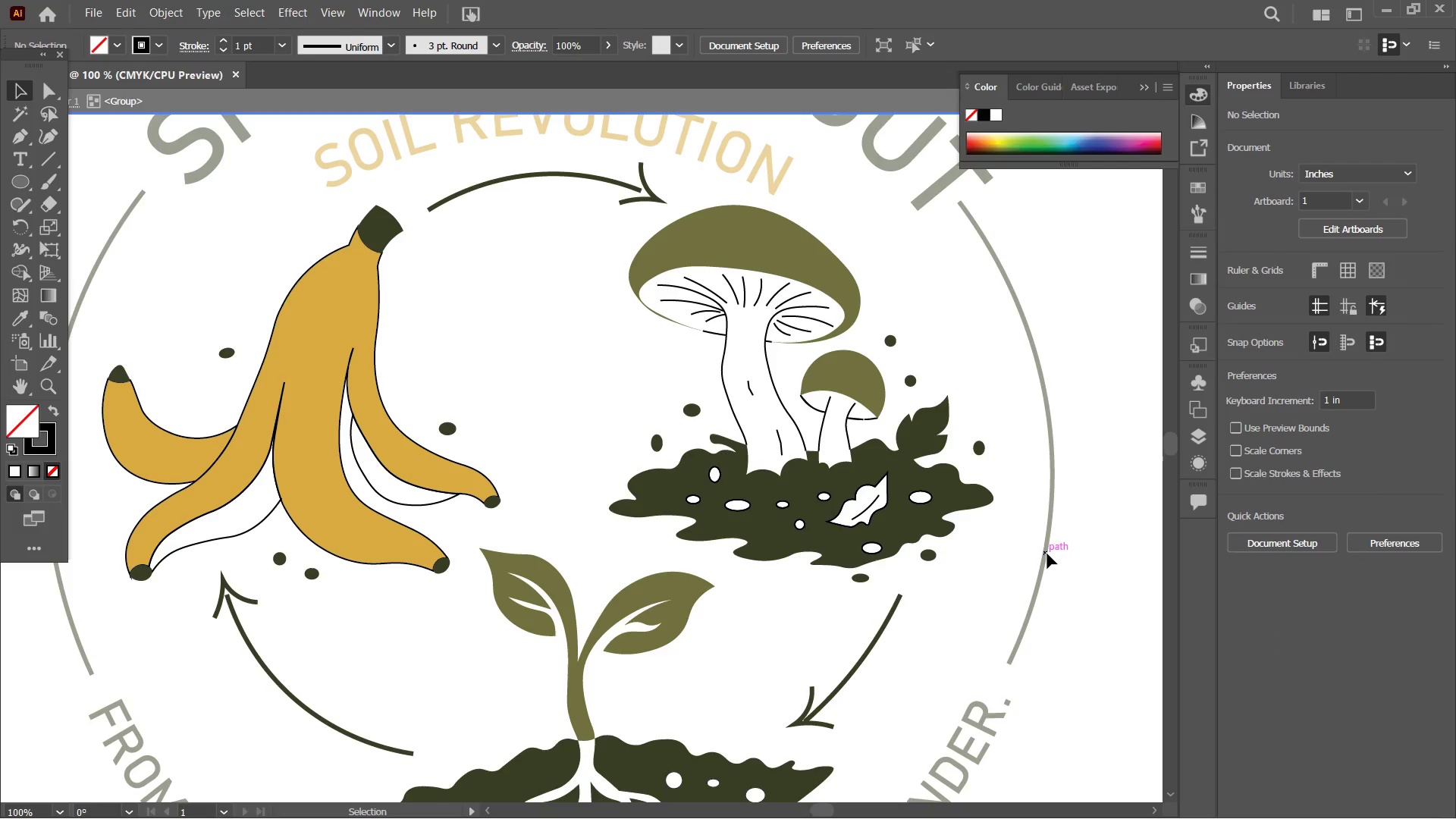 
left_click([1046, 556])
 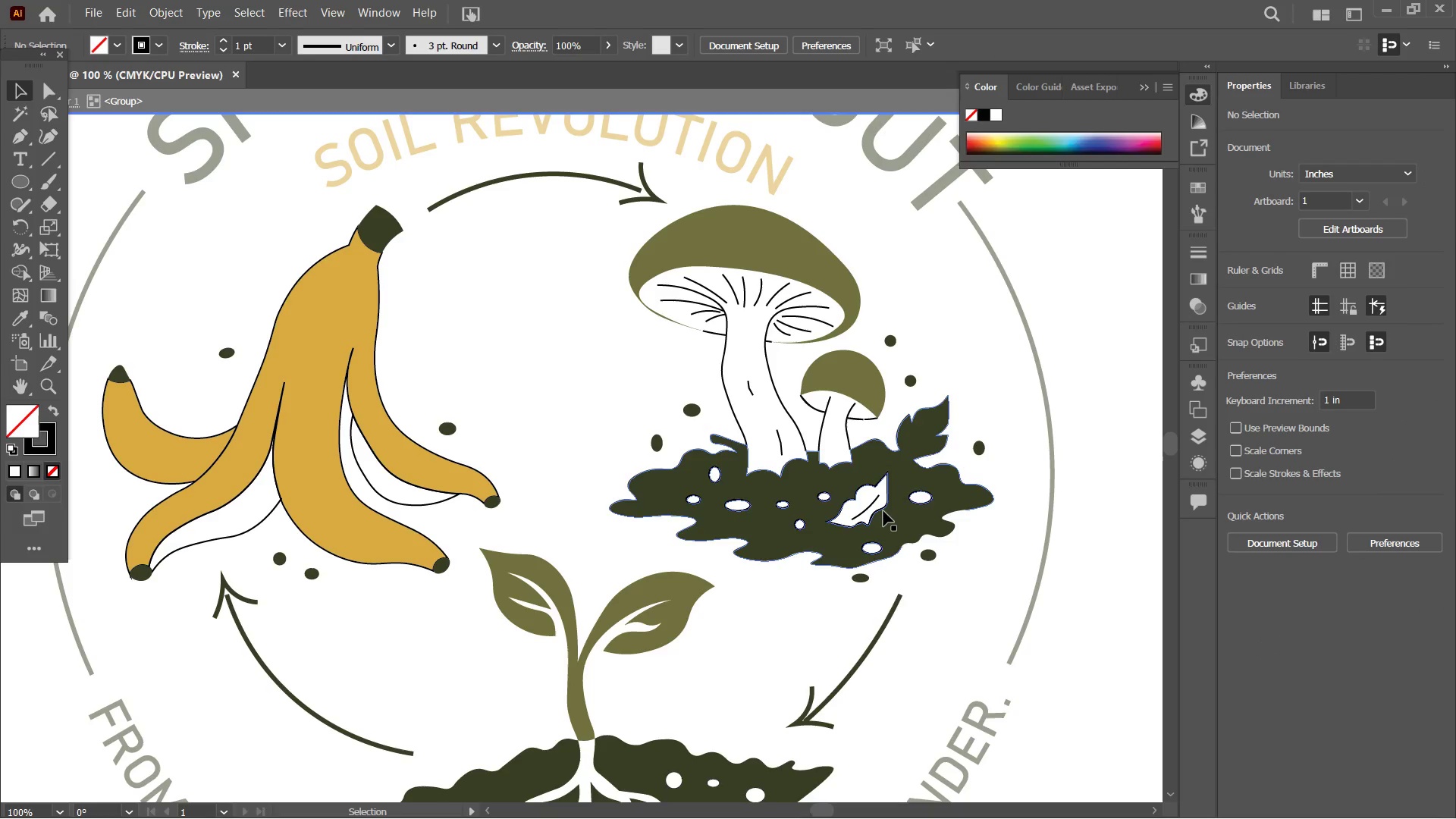 
left_click([879, 510])
 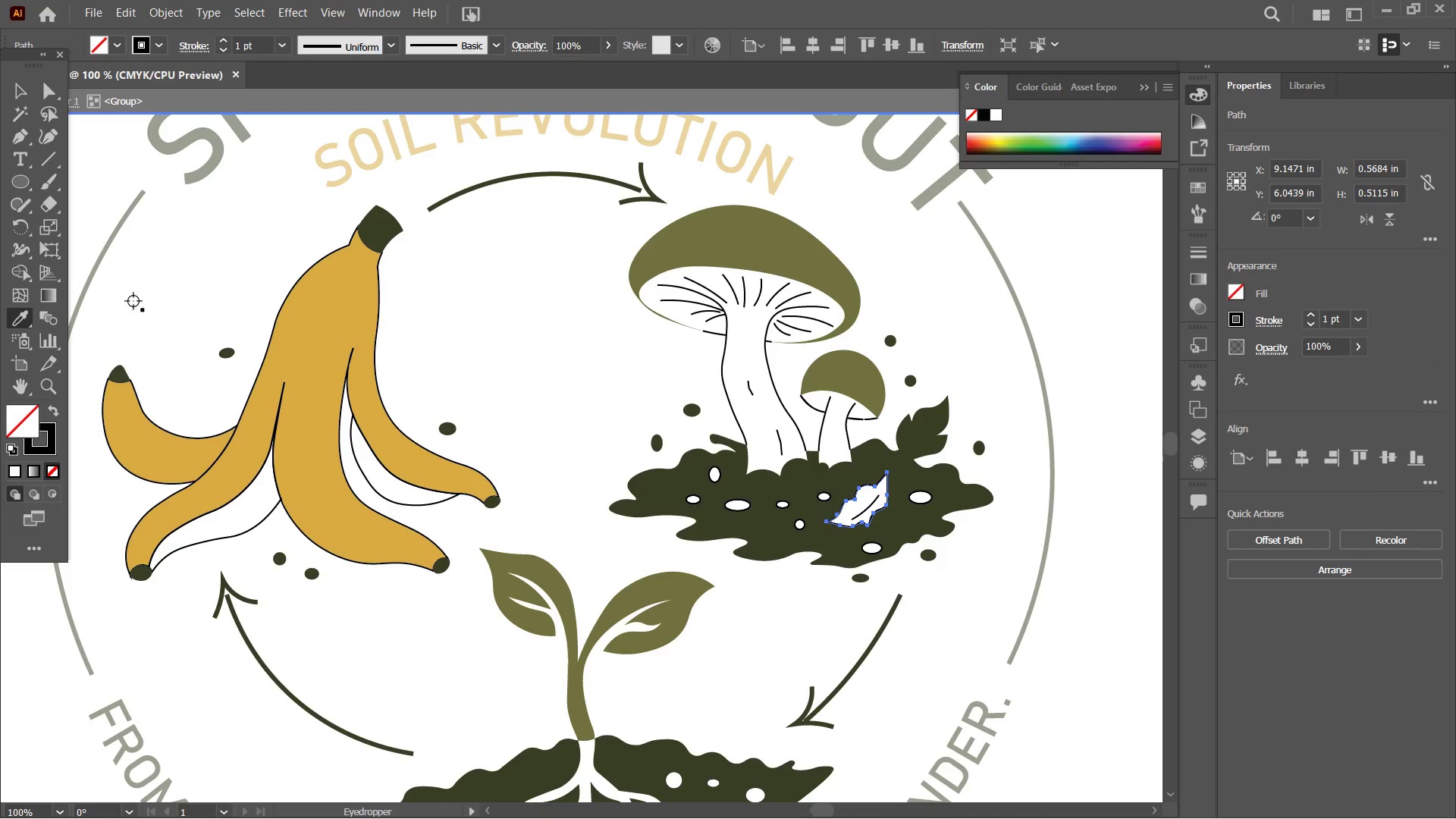 
hold_key(key=Space, duration=1.0)
 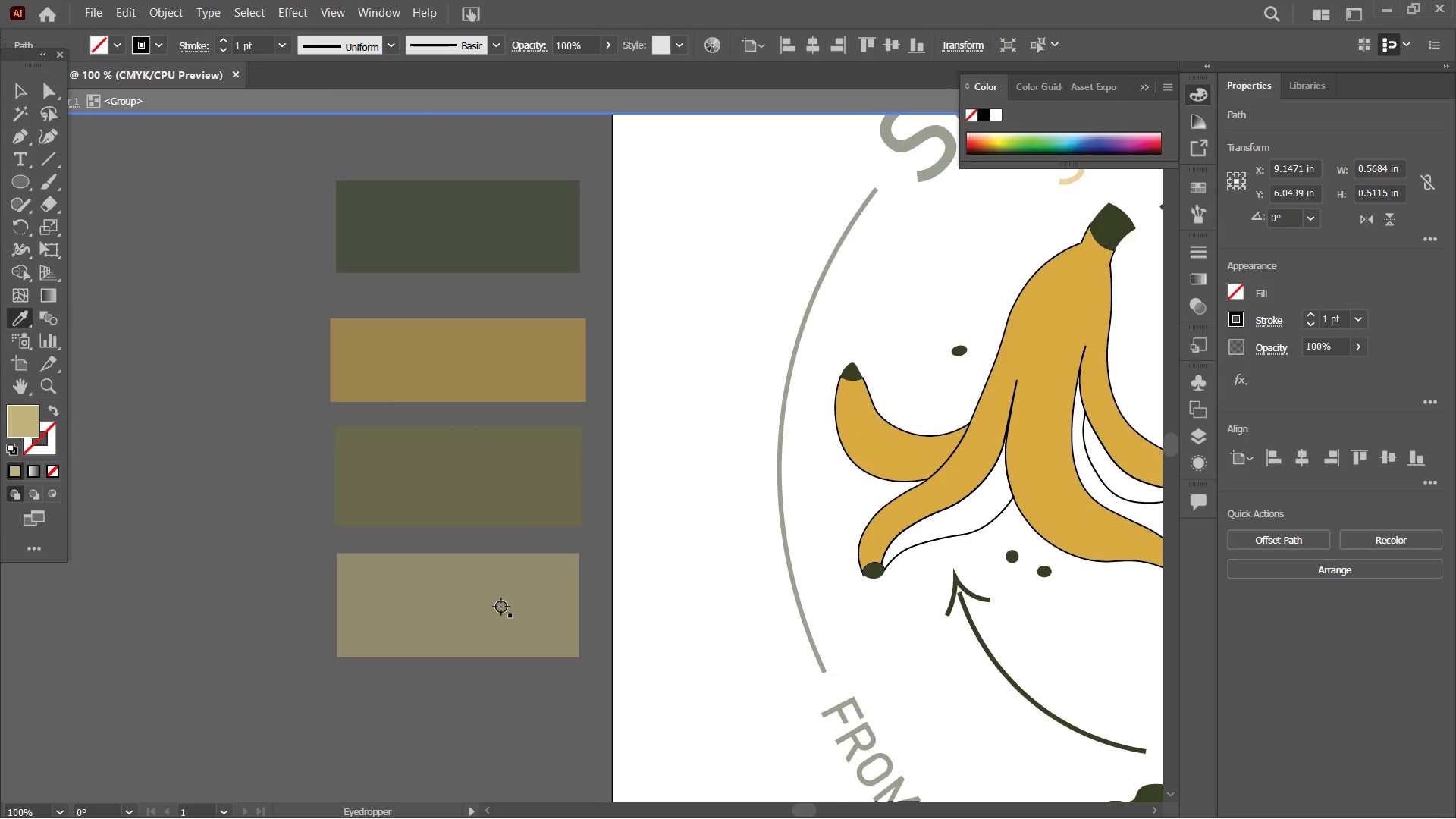 
left_click_drag(start_coordinate=[256, 380], to_coordinate=[778, 383])
 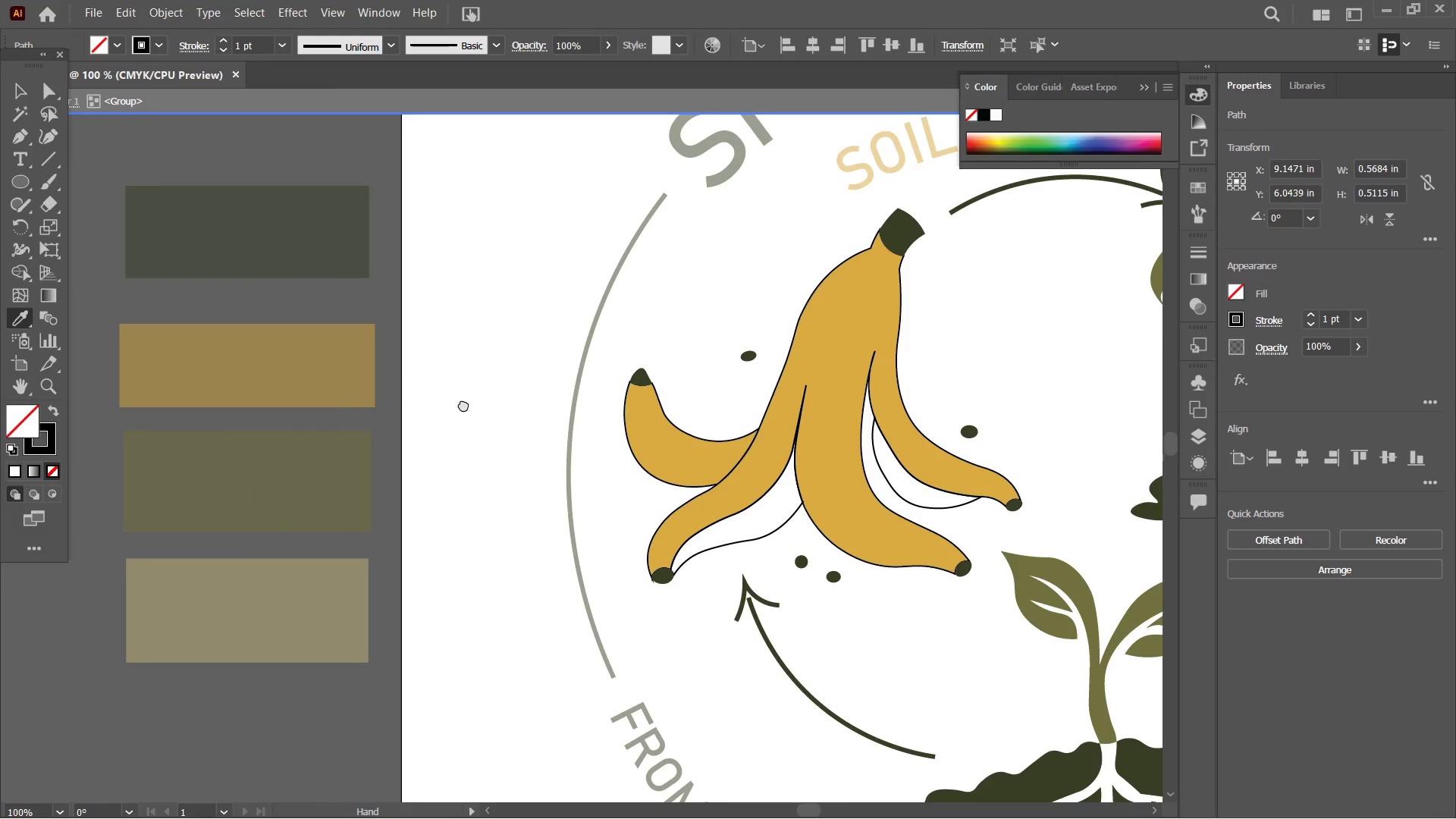 
left_click_drag(start_coordinate=[410, 399], to_coordinate=[620, 393])
 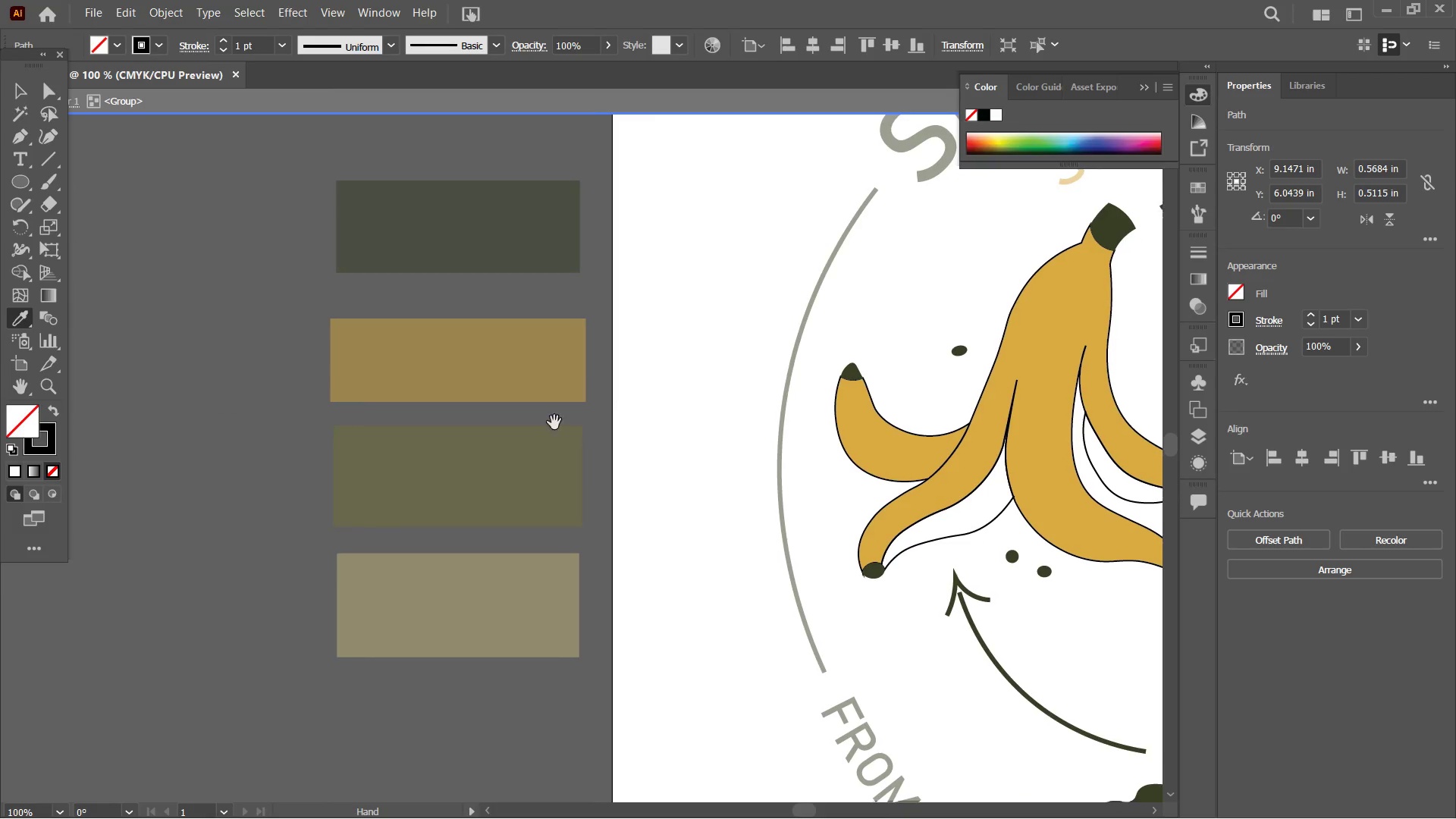 
hold_key(key=Space, duration=4.61)
 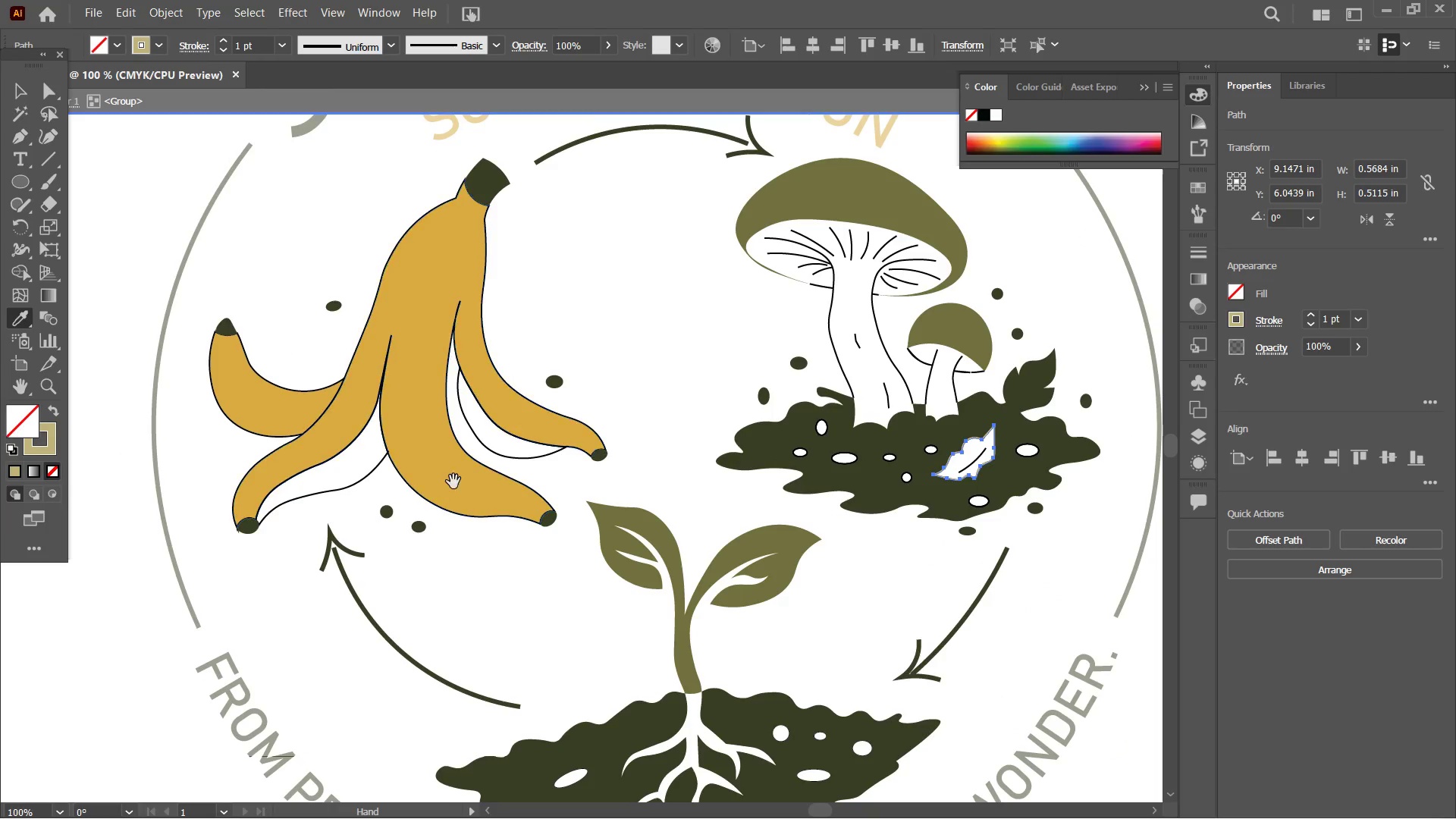 
left_click([501, 607])
 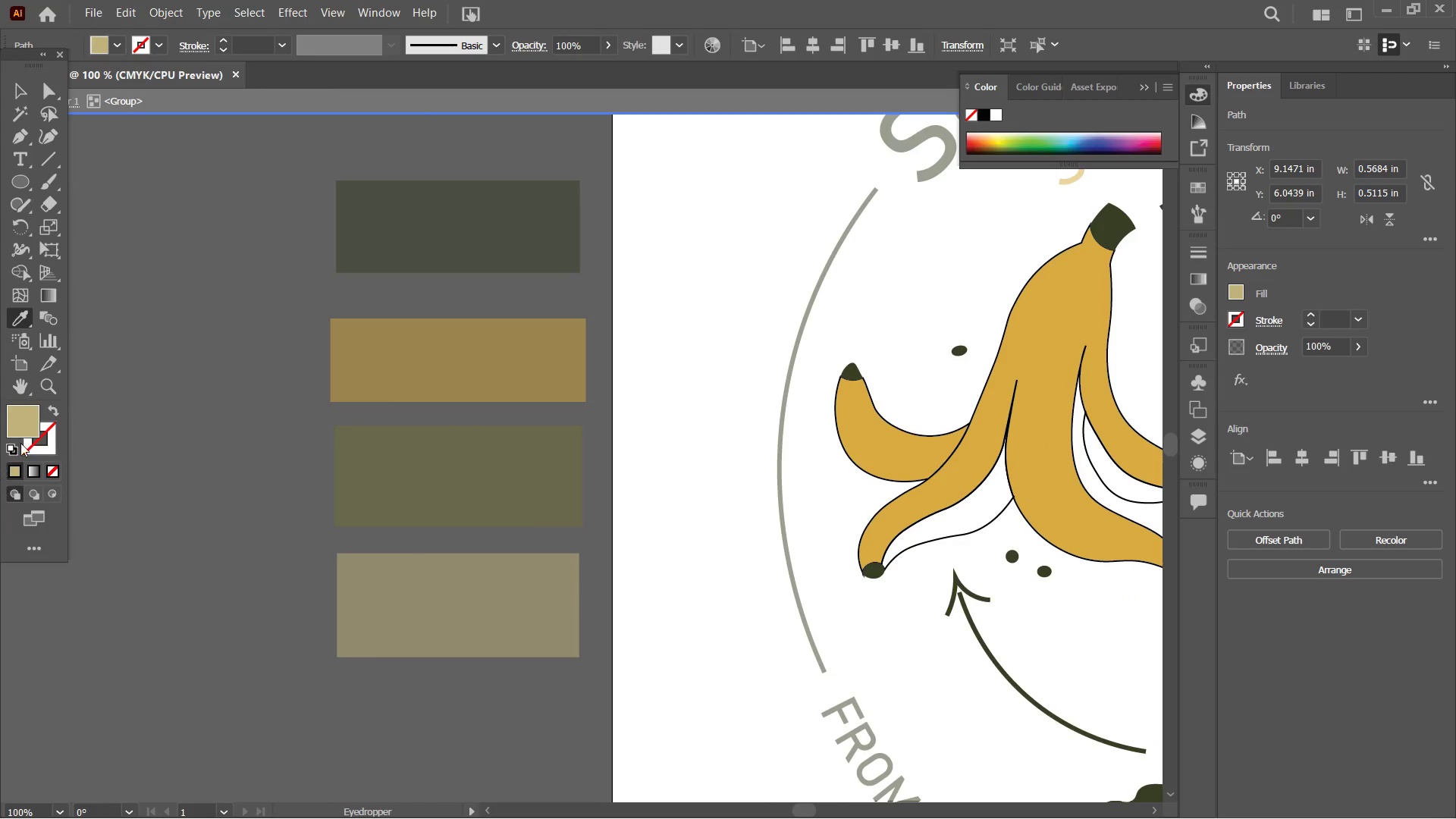 
left_click([29, 445])
 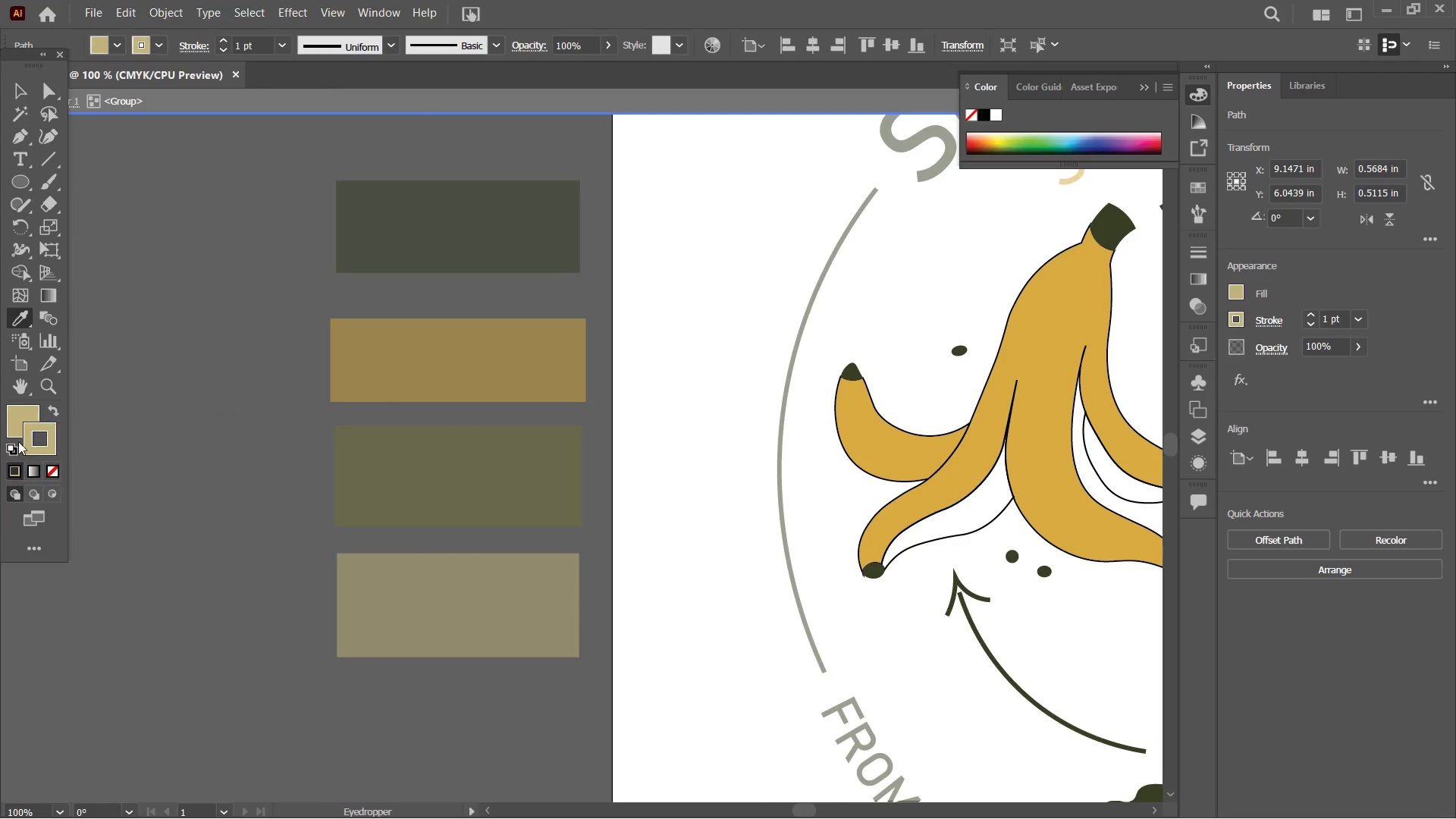 
triple_click([18, 429])
 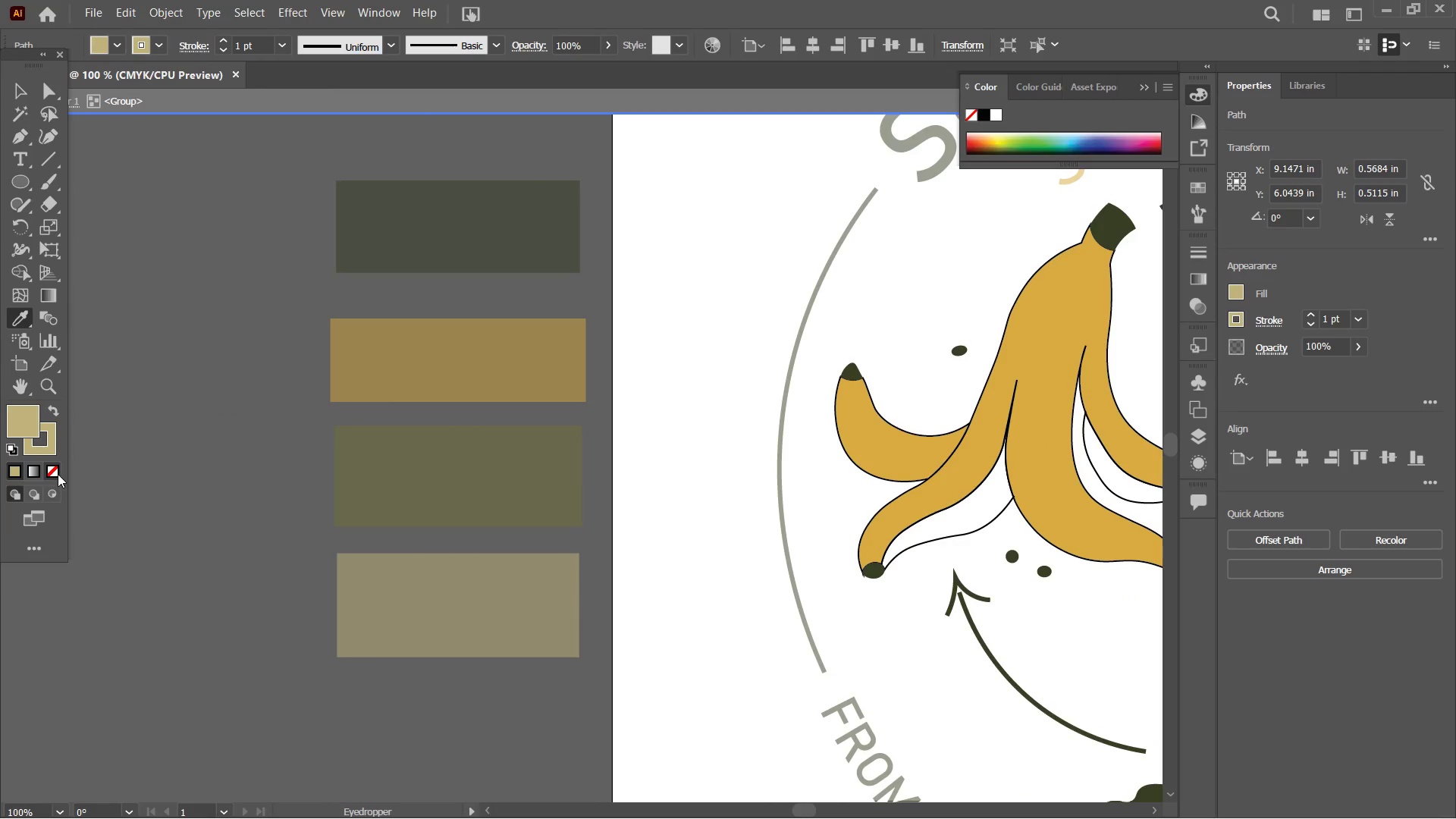 
triple_click([58, 474])
 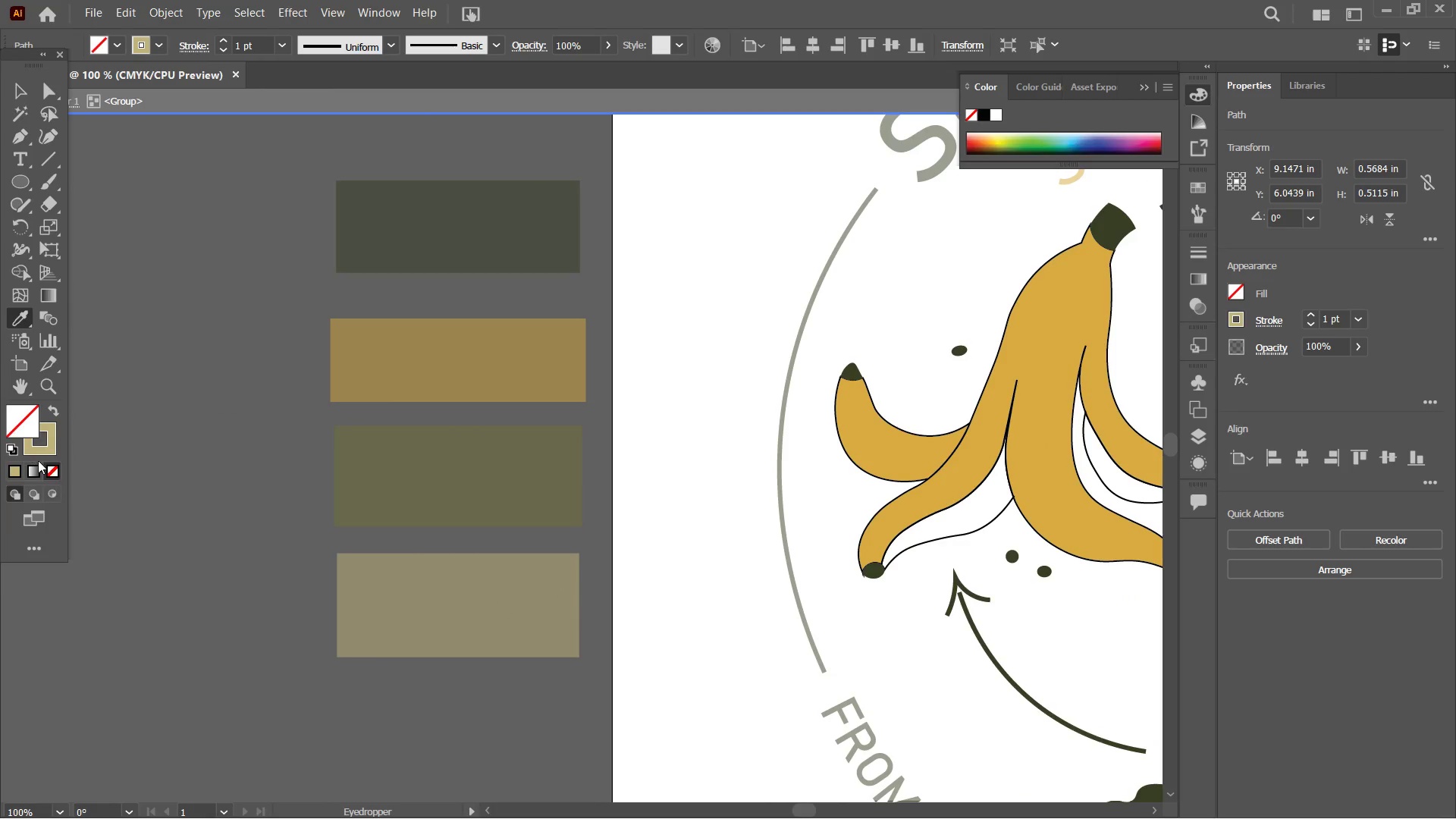 
hold_key(key=Space, duration=1.11)
 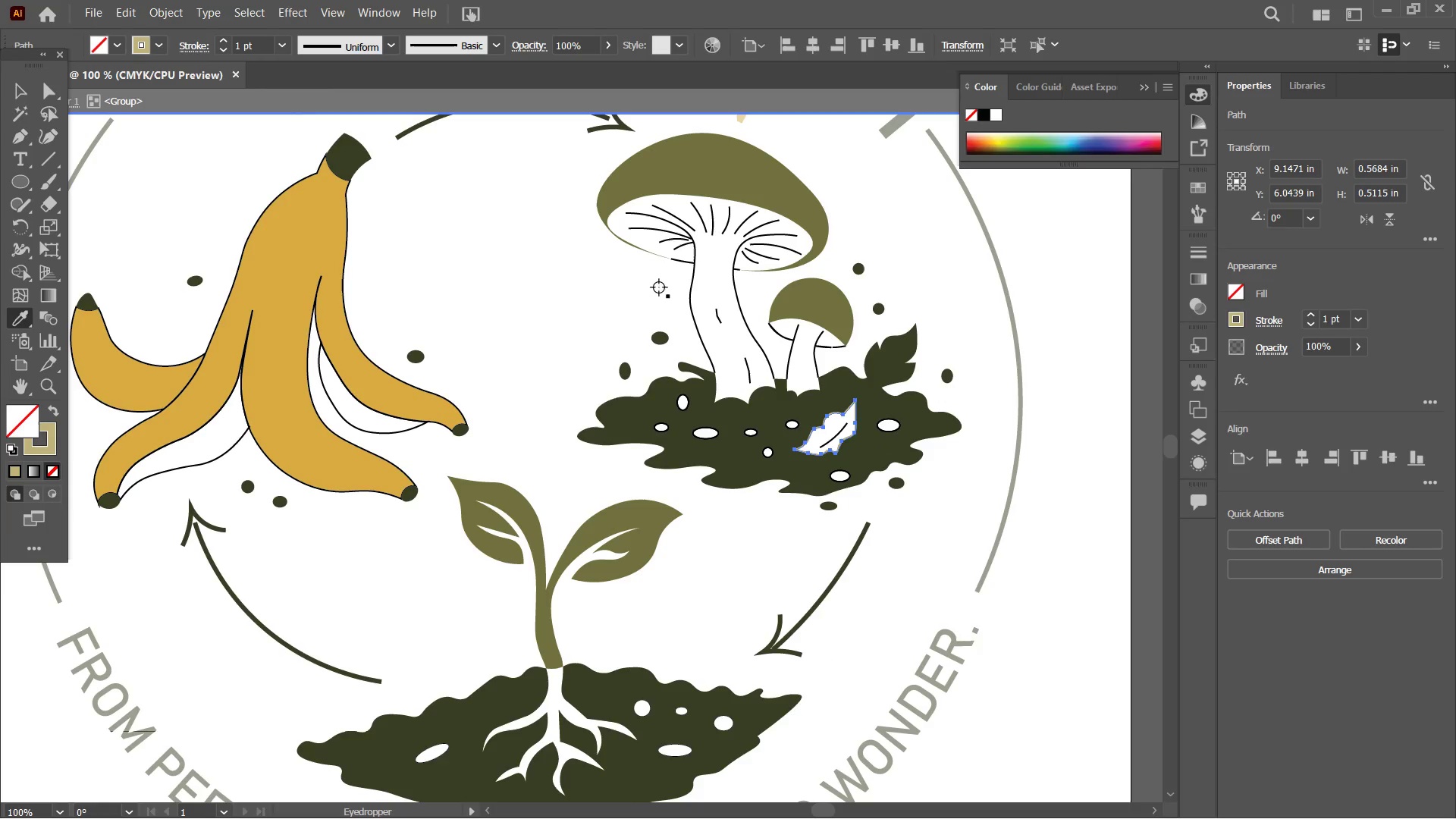 
left_click_drag(start_coordinate=[626, 474], to_coordinate=[0, 429])
 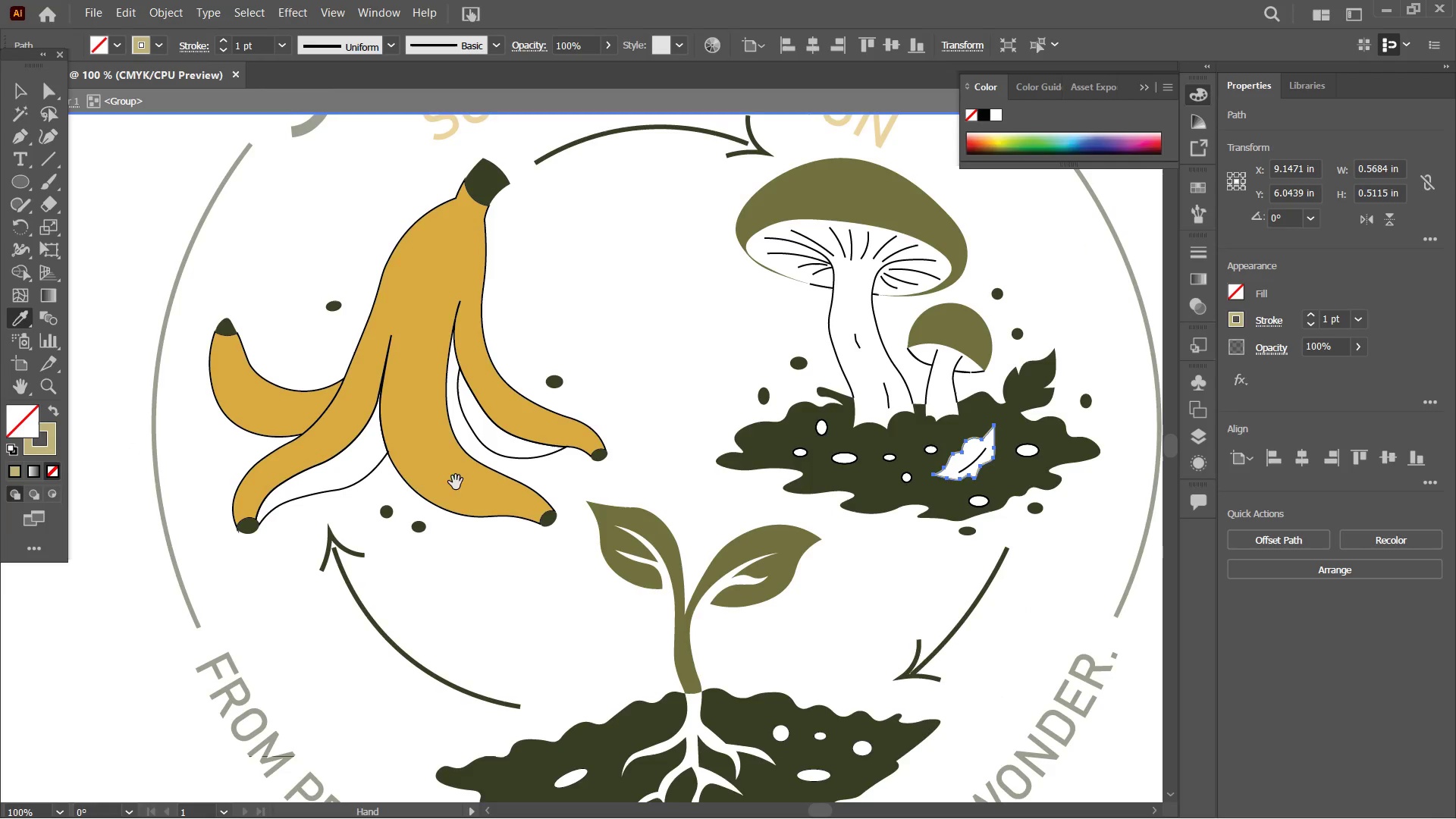 
left_click_drag(start_coordinate=[453, 482], to_coordinate=[314, 457])
 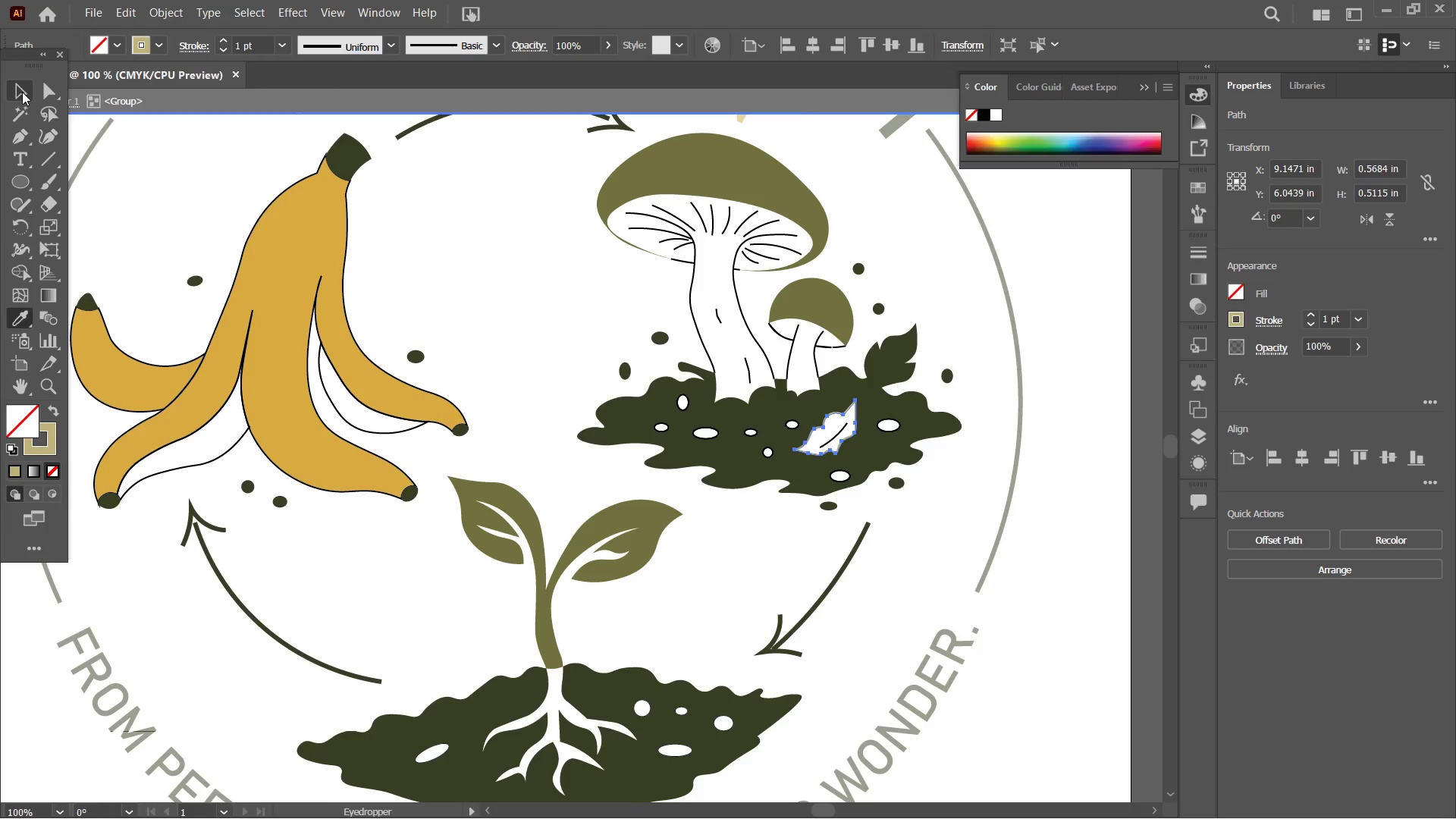 
double_click([154, 161])
 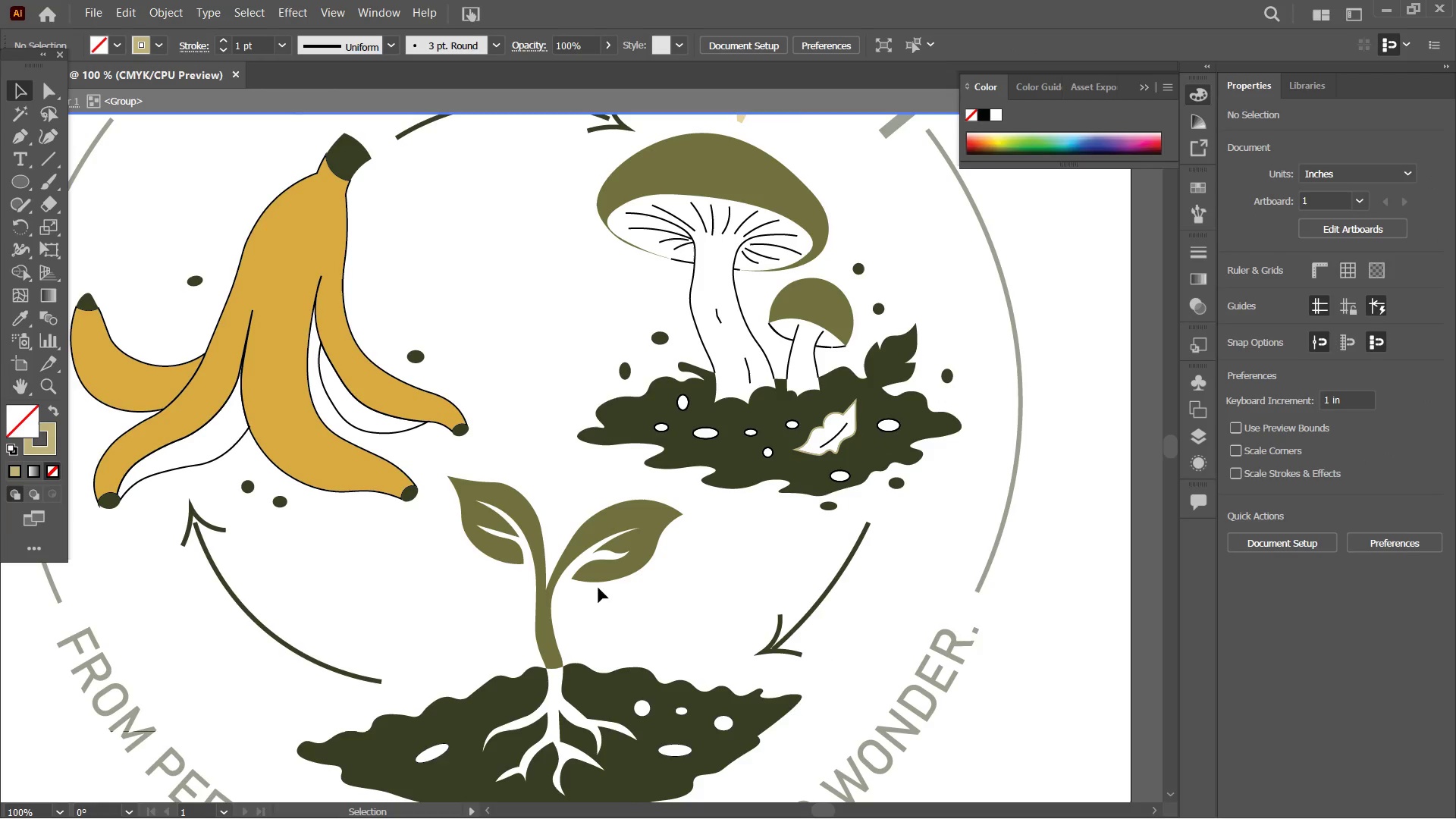 
hold_key(key=Space, duration=1.5)
 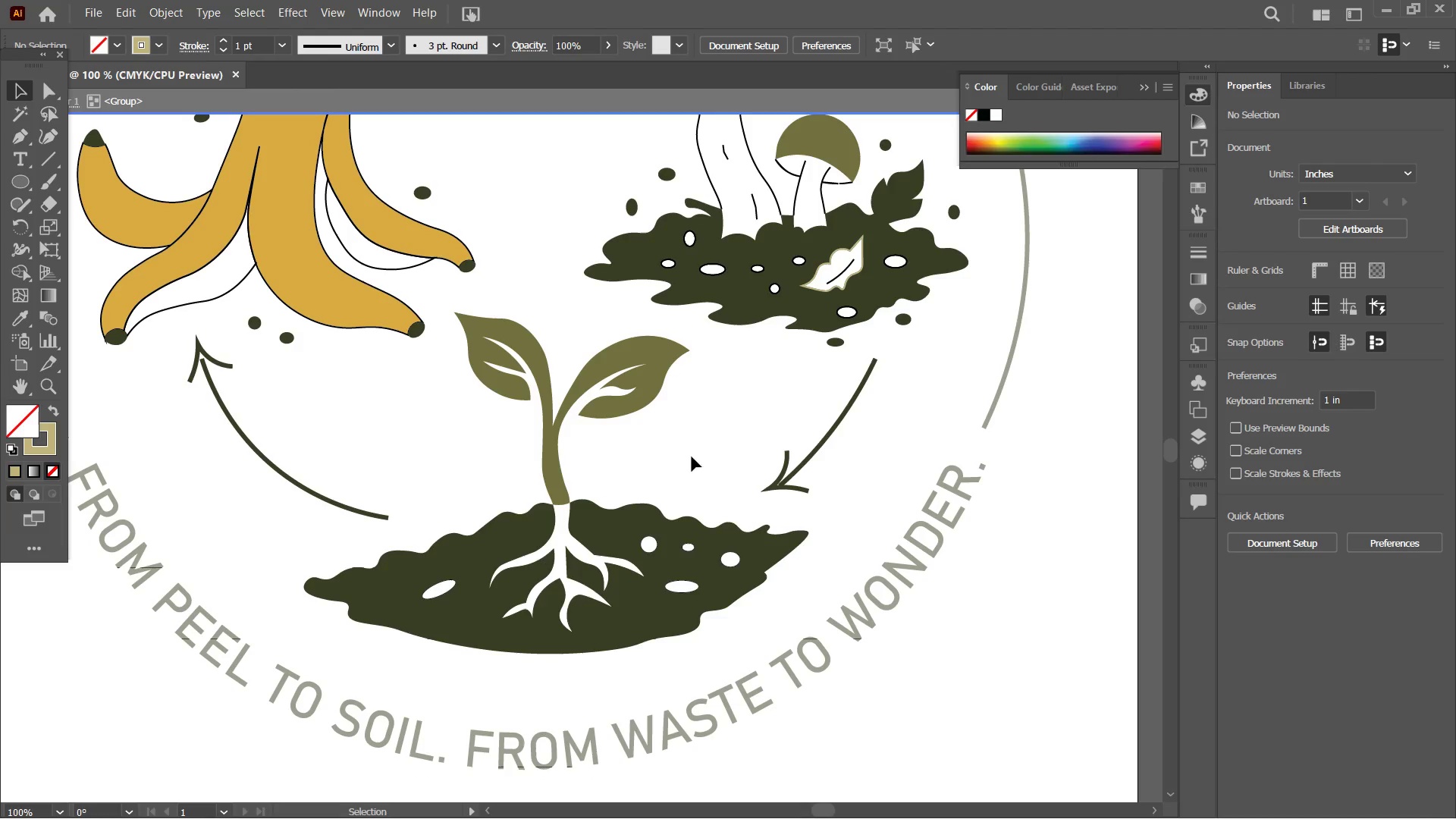 
left_click_drag(start_coordinate=[701, 622], to_coordinate=[708, 457])
 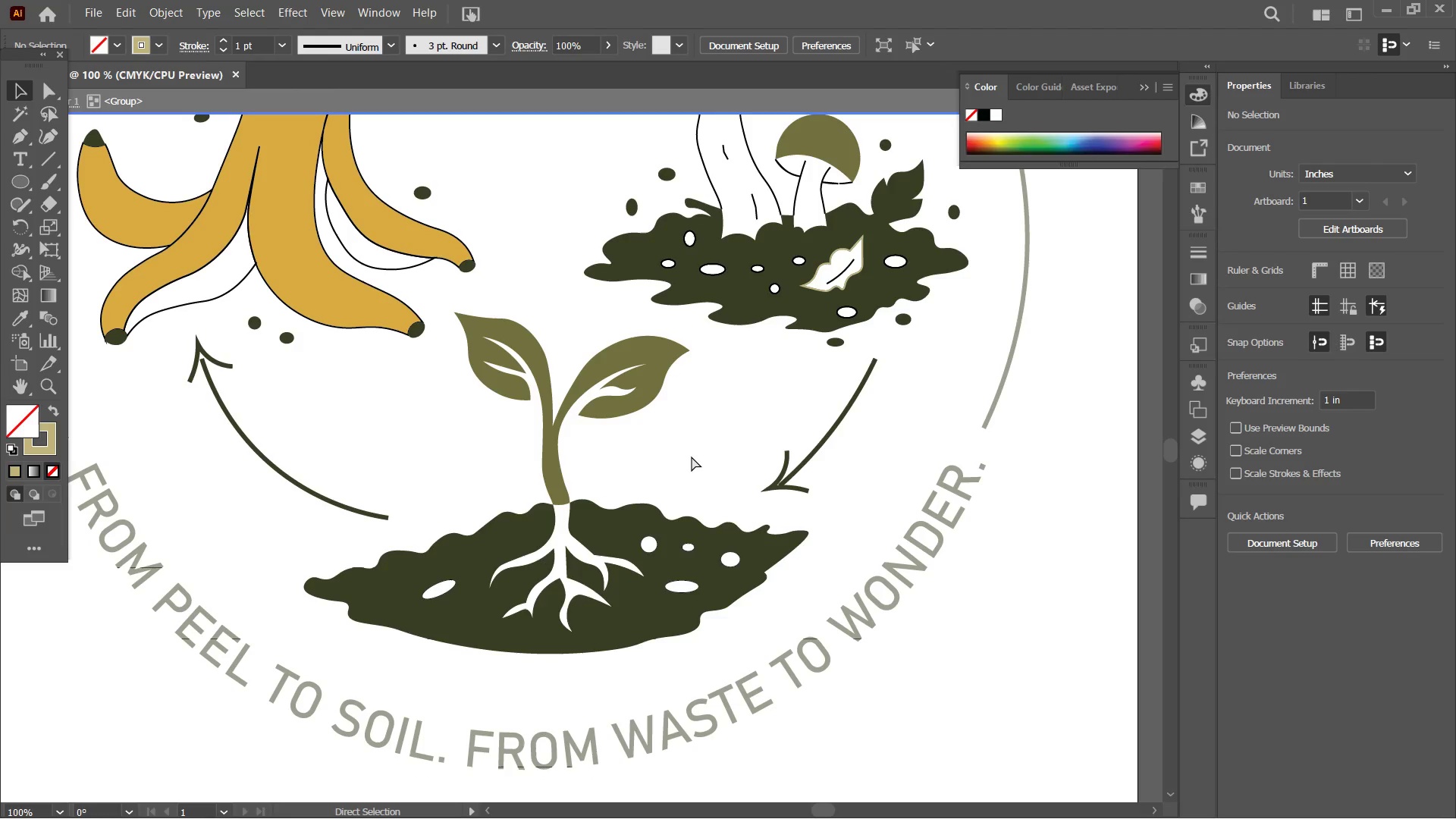 
key(Space)
 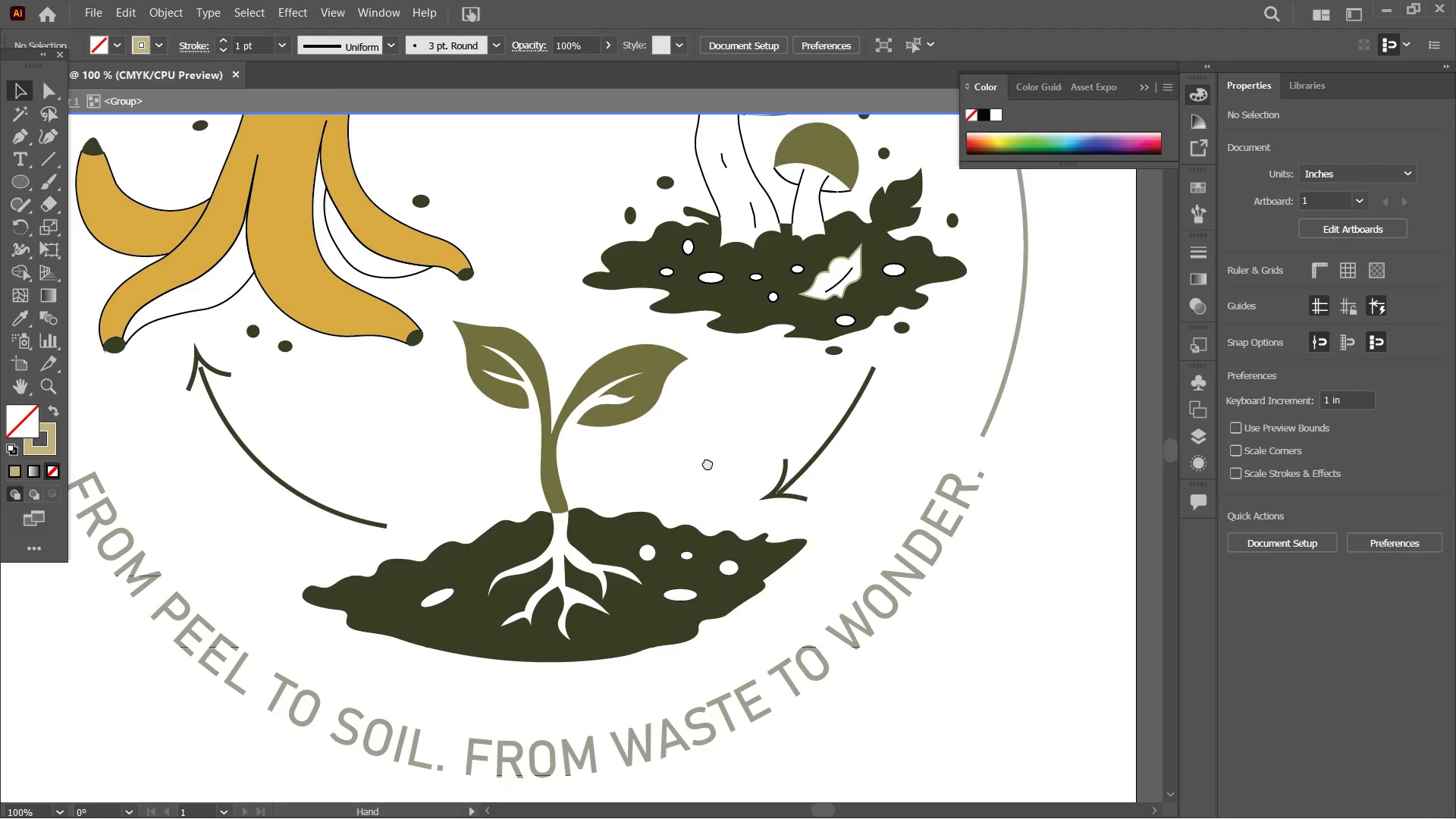 
key(Space)
 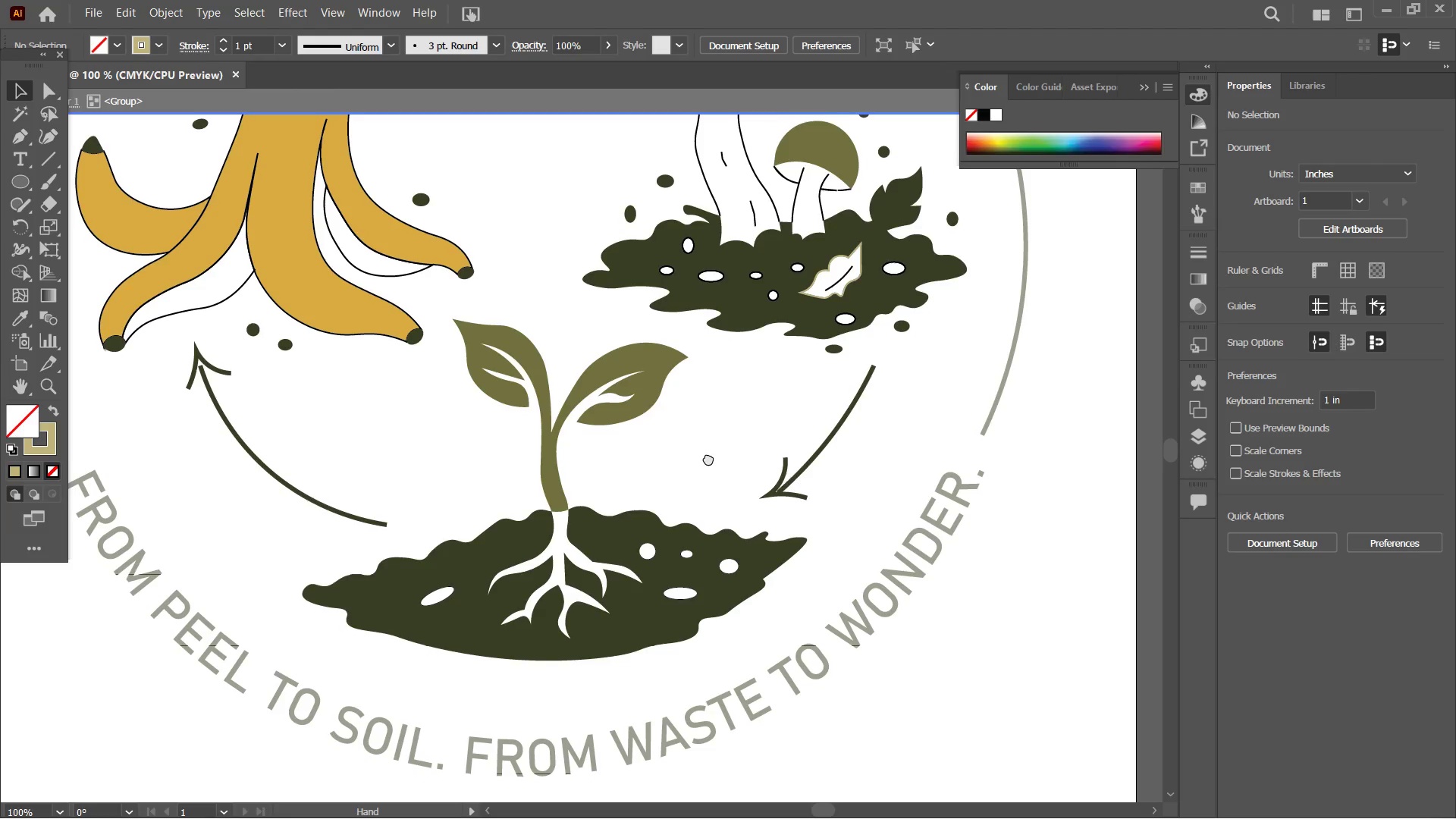 
key(Space)
 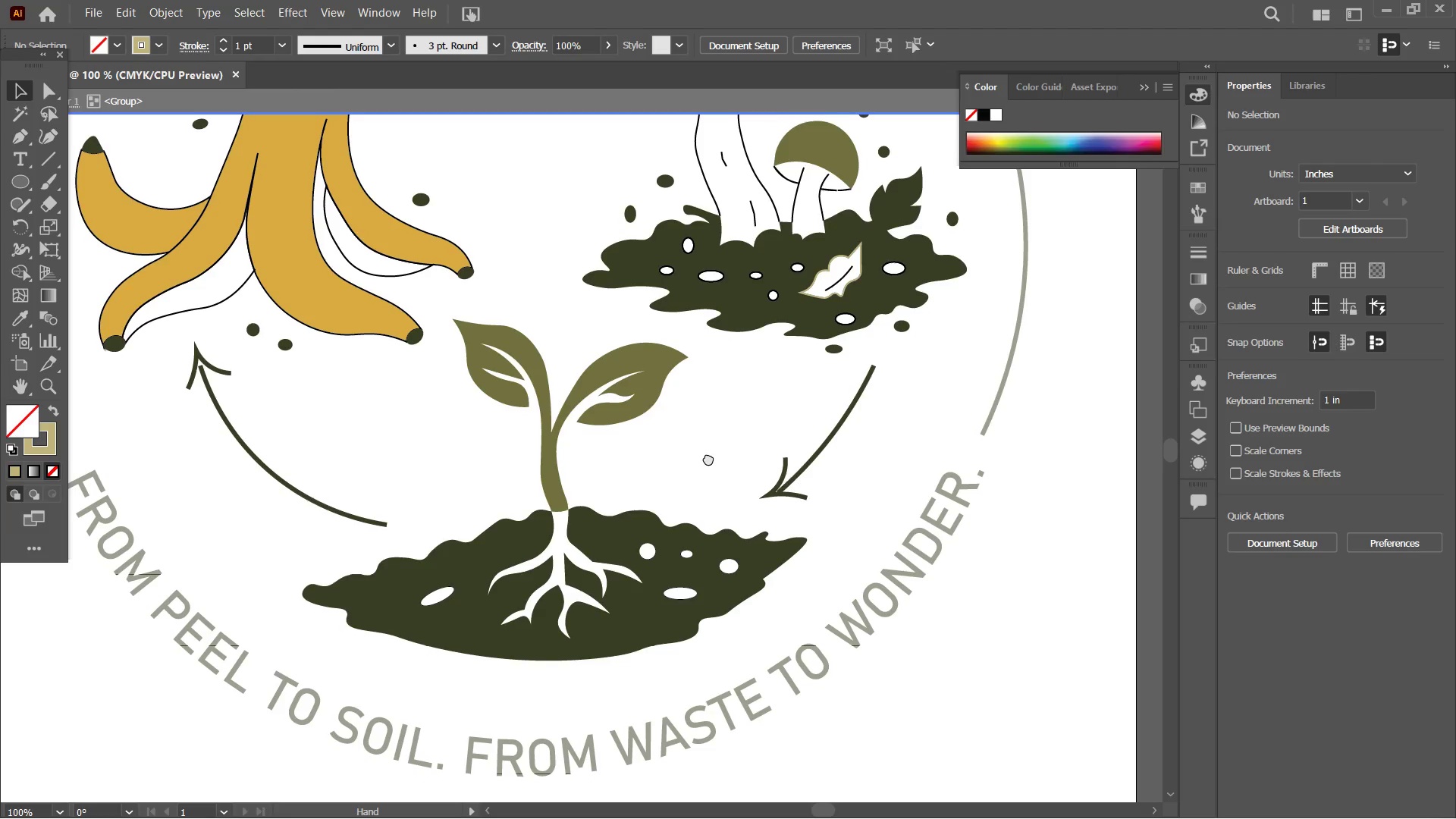 
key(Space)
 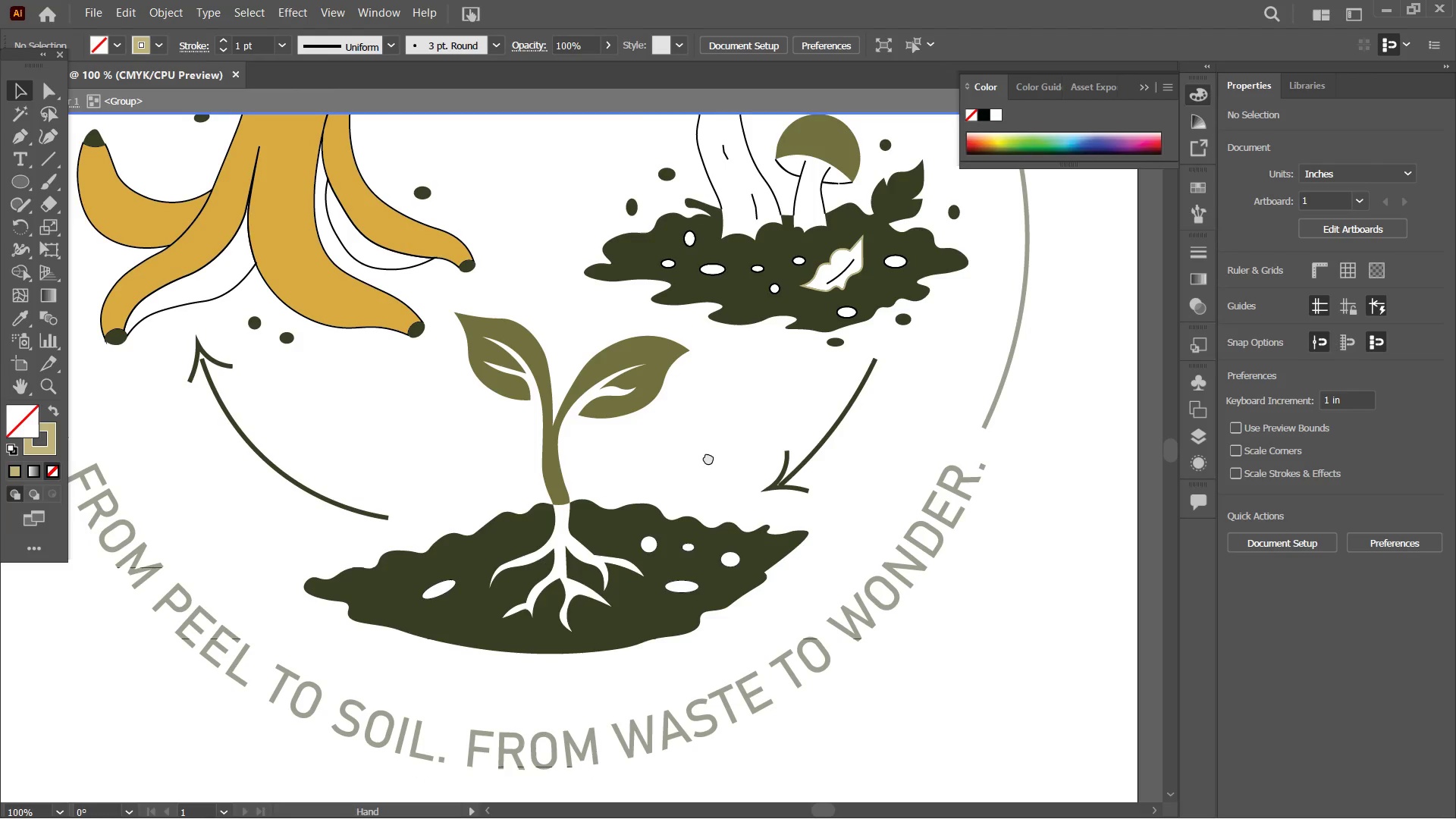 
key(Space)
 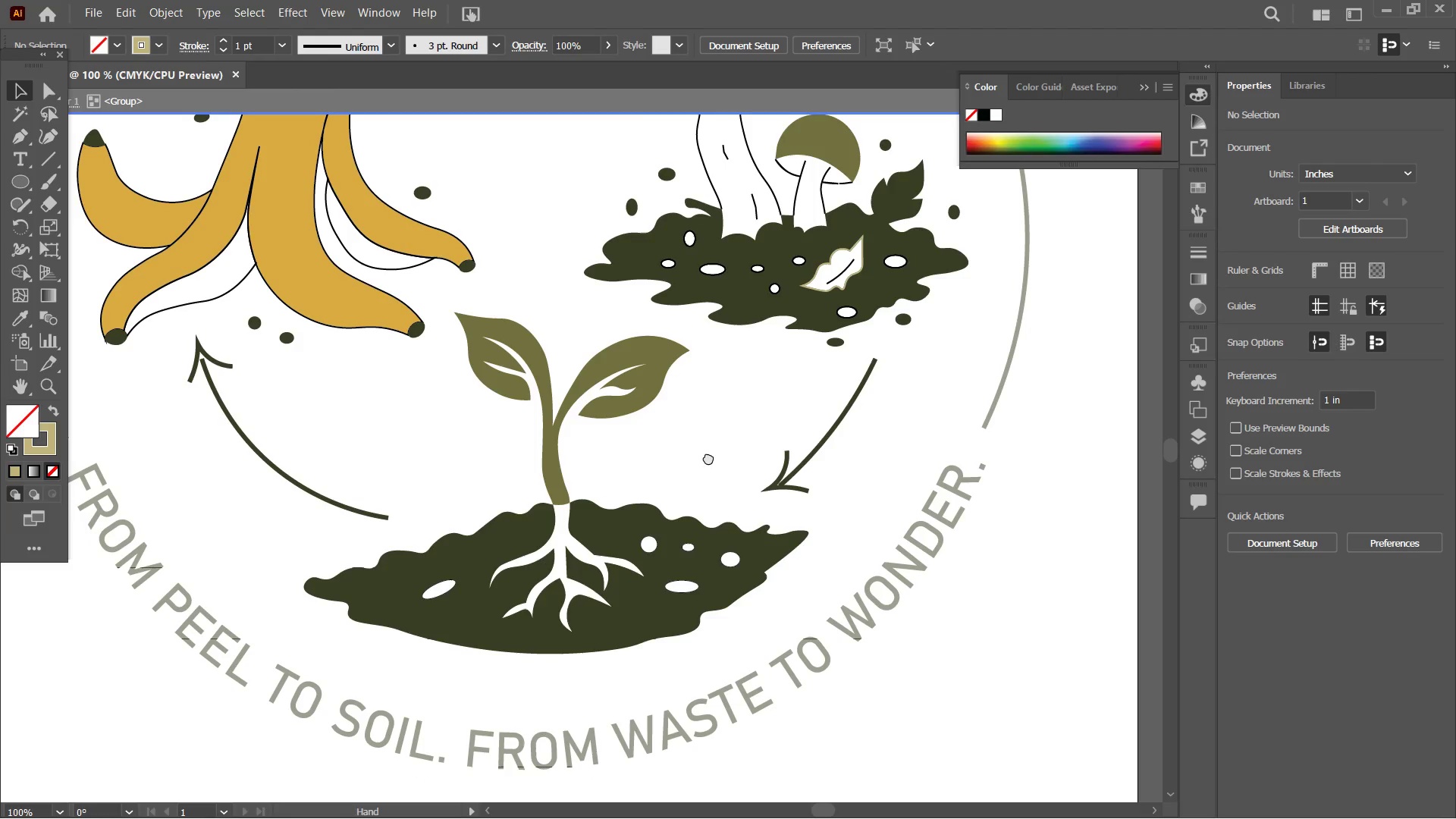 
key(Space)
 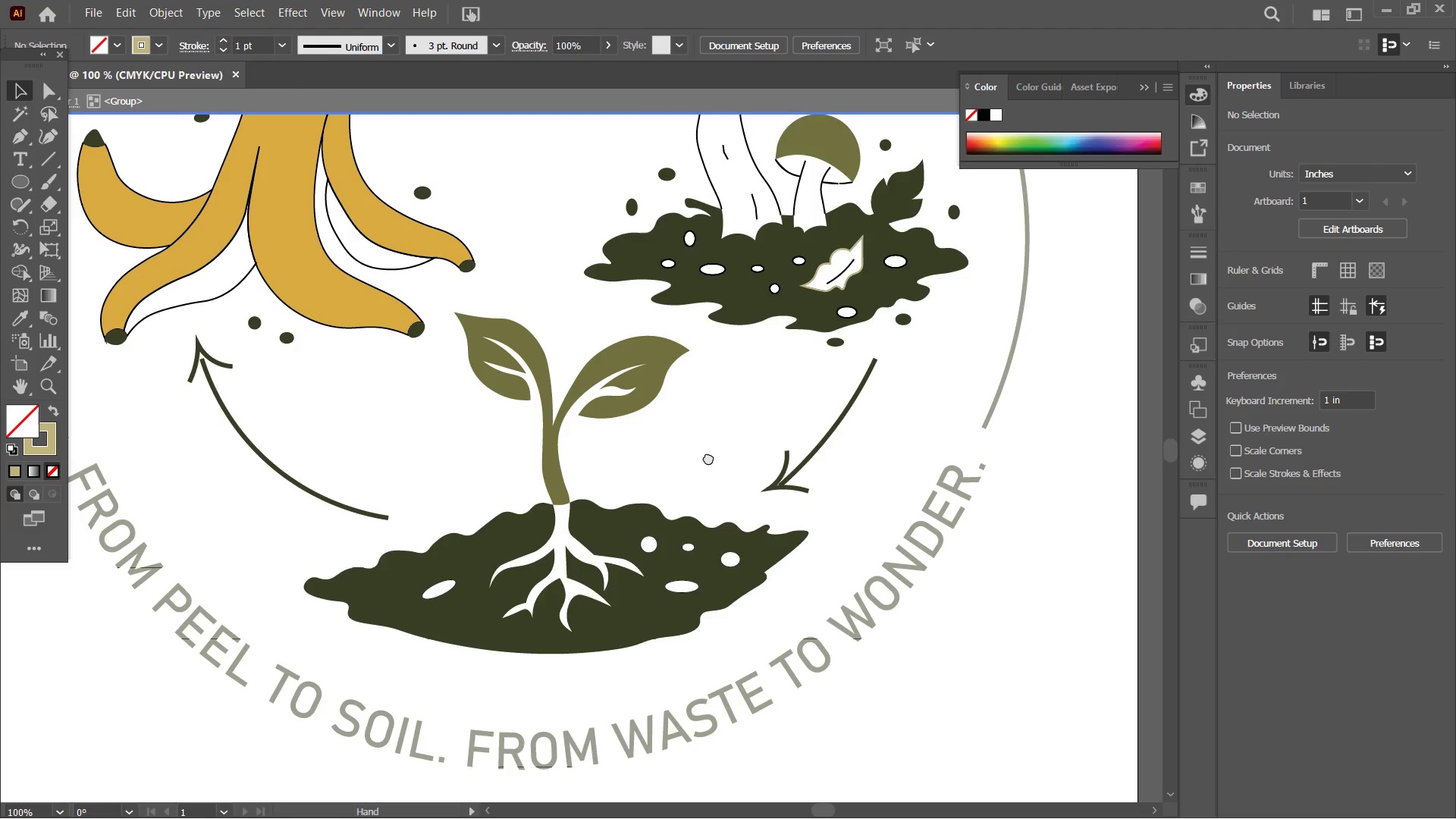 
key(Space)
 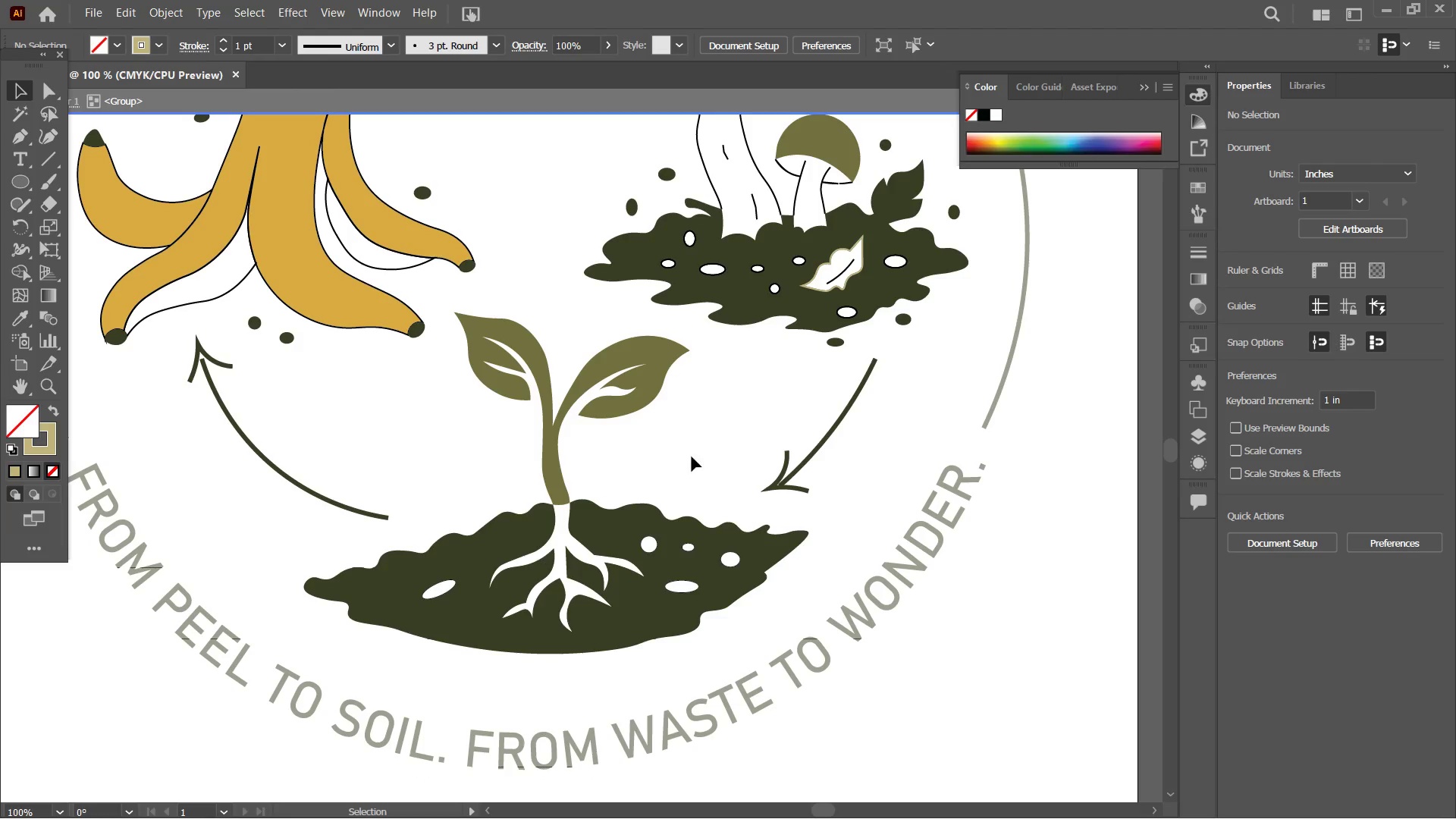 
key(Control+Minus)
 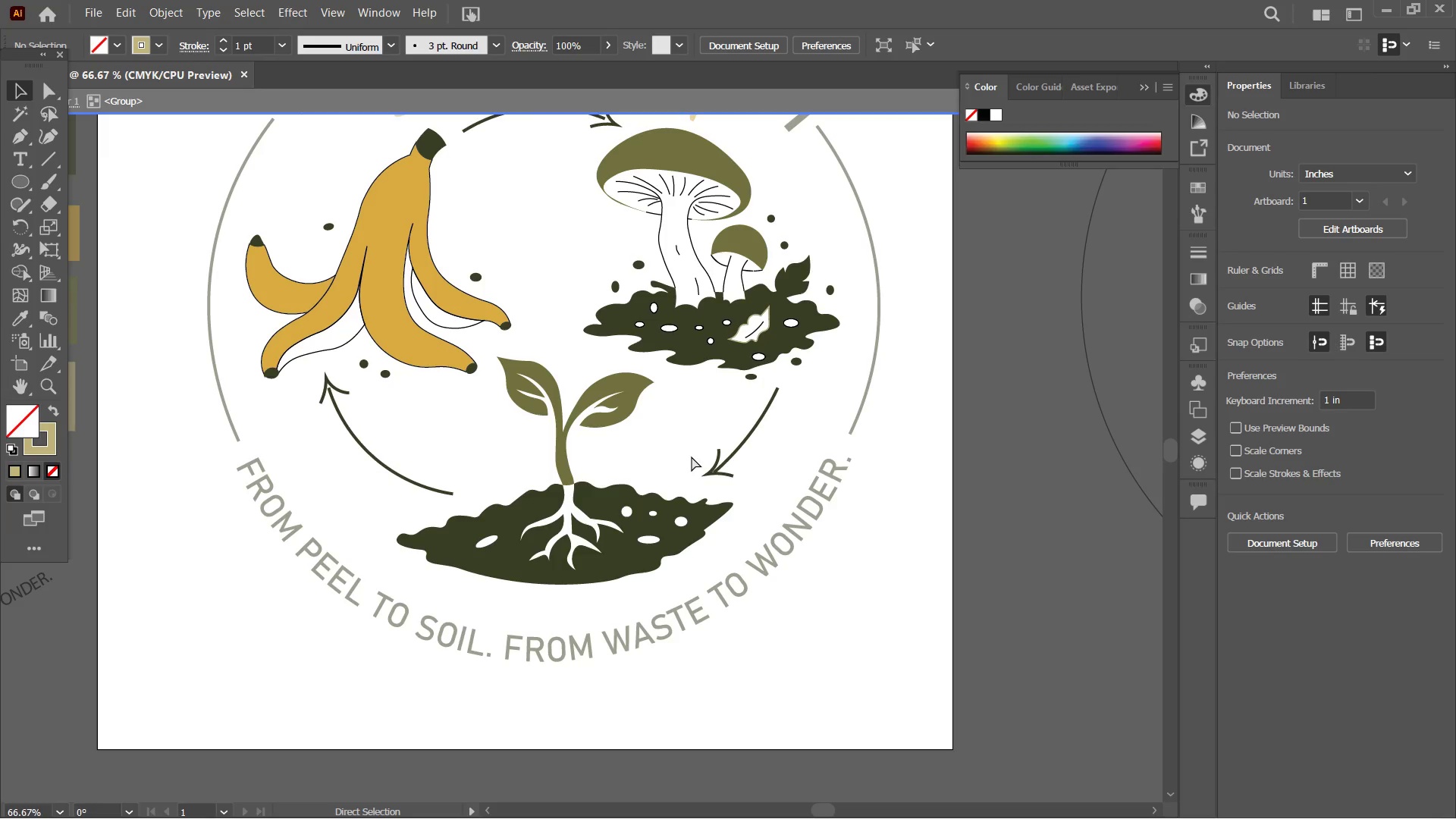 
key(Control+Minus)
 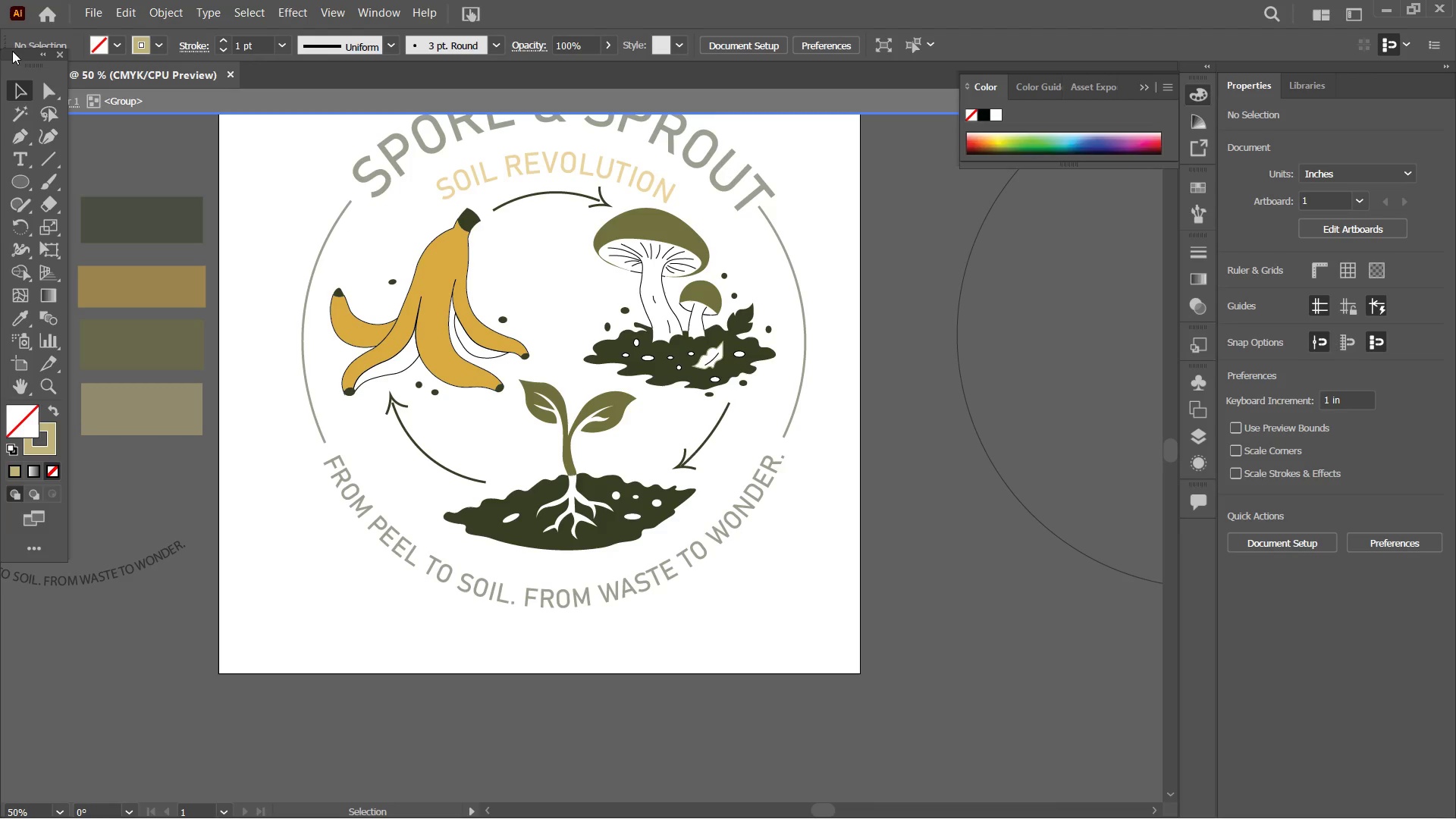 
double_click([93, 130])
 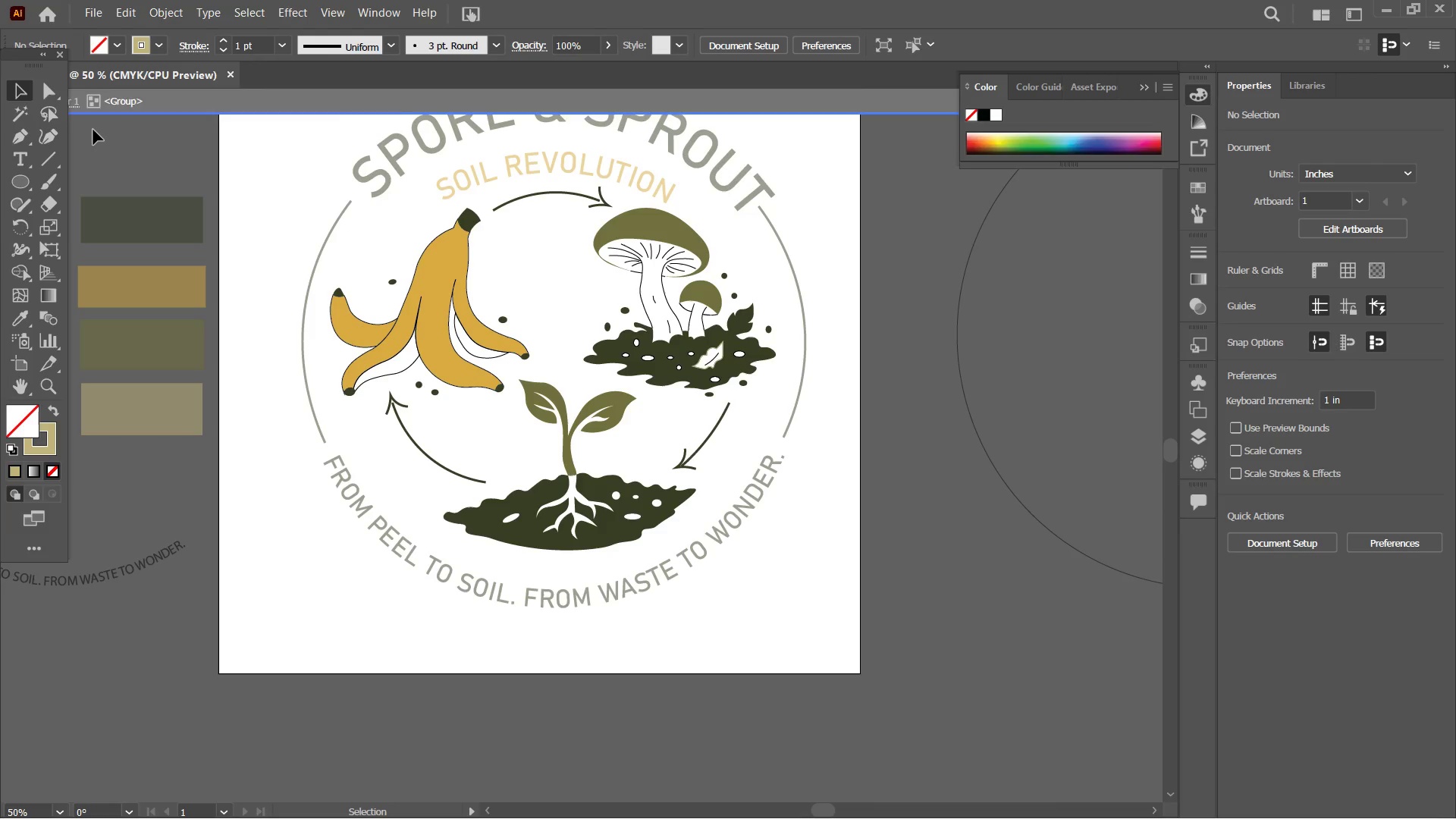 
triple_click([93, 130])
 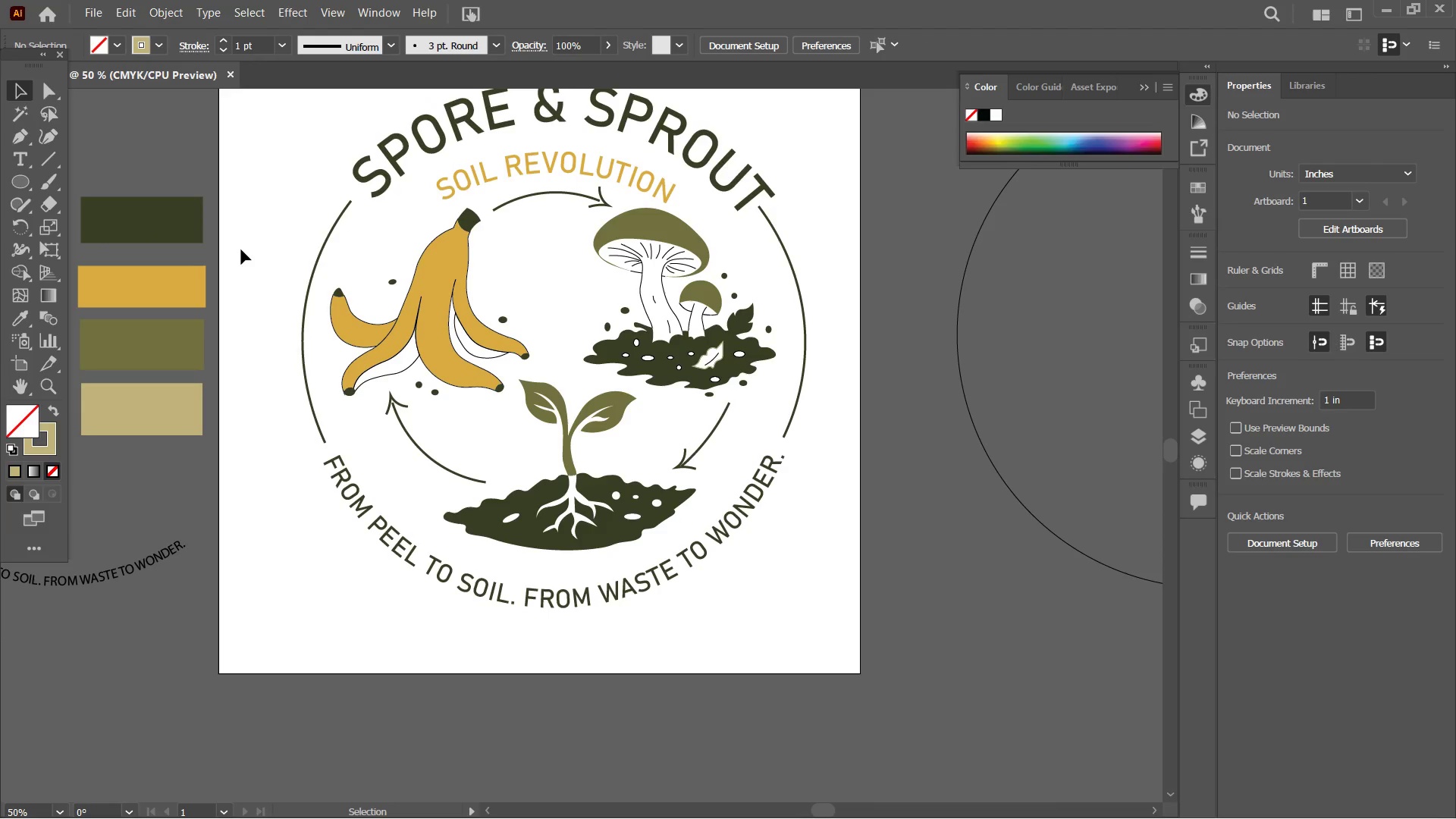 
scroll: coordinate [824, 689], scroll_direction: up, amount: 6.0
 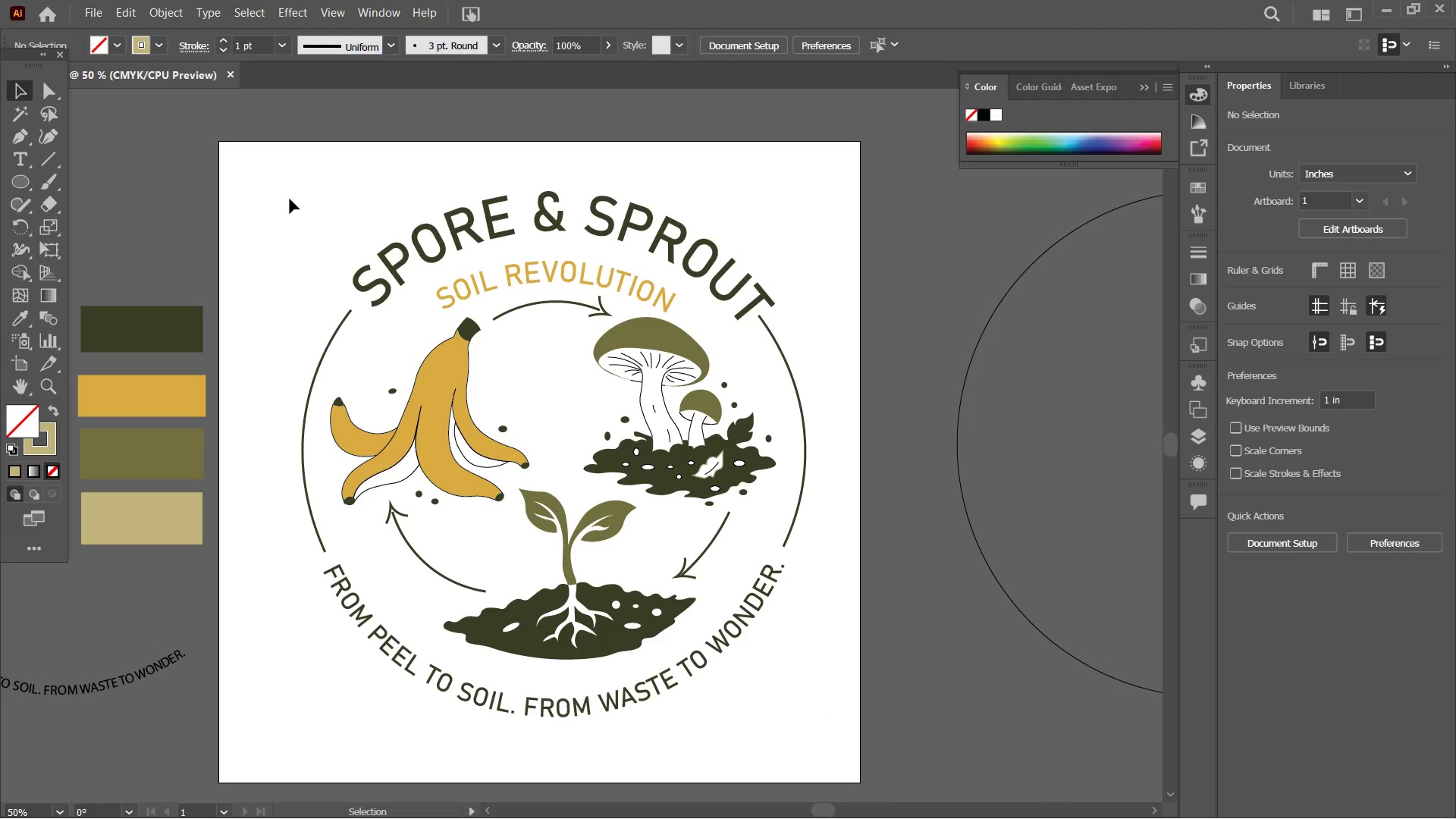 
left_click_drag(start_coordinate=[285, 190], to_coordinate=[824, 738])
 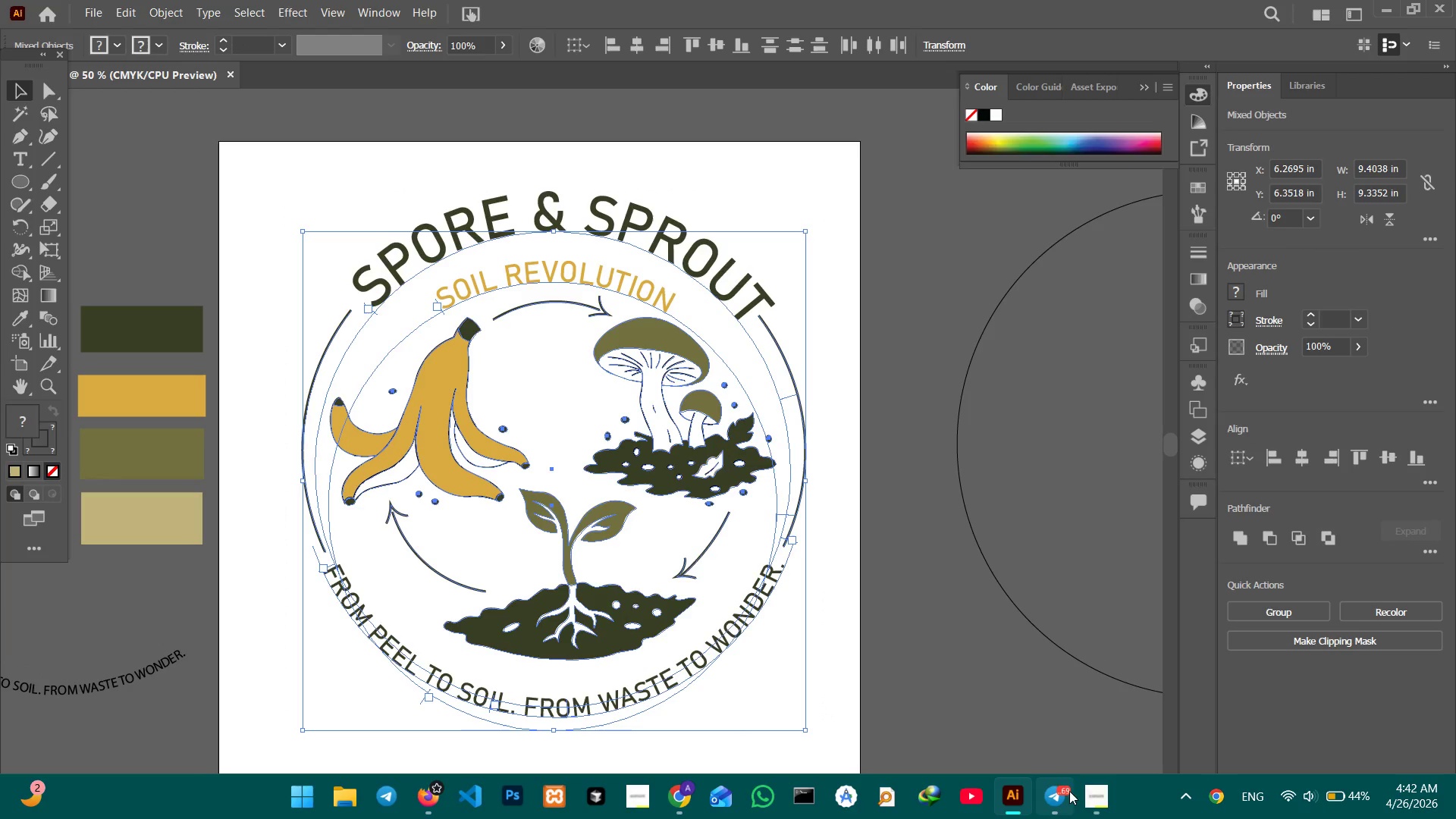 
left_click([1090, 791])